 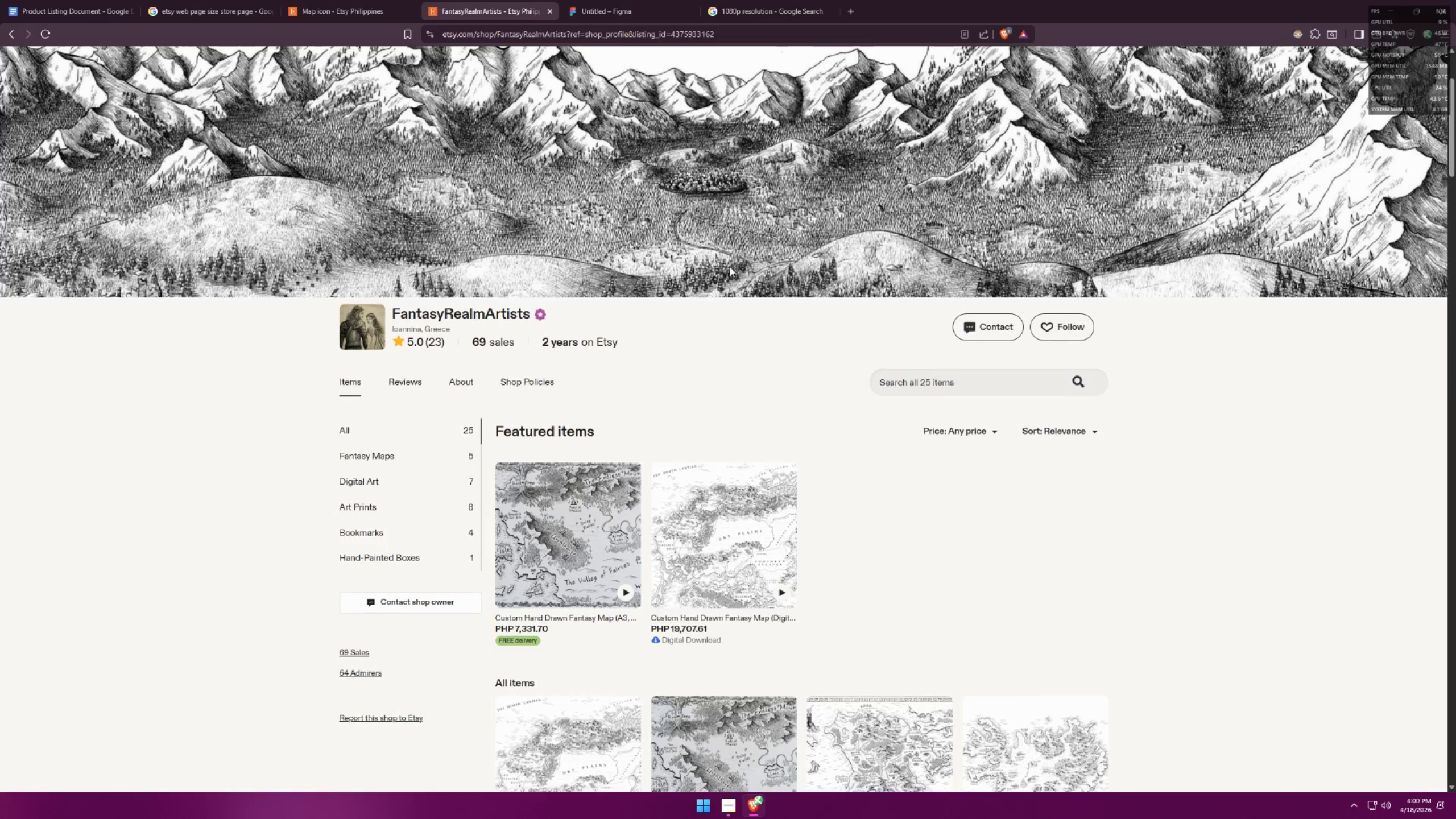 
left_click([655, 0])
 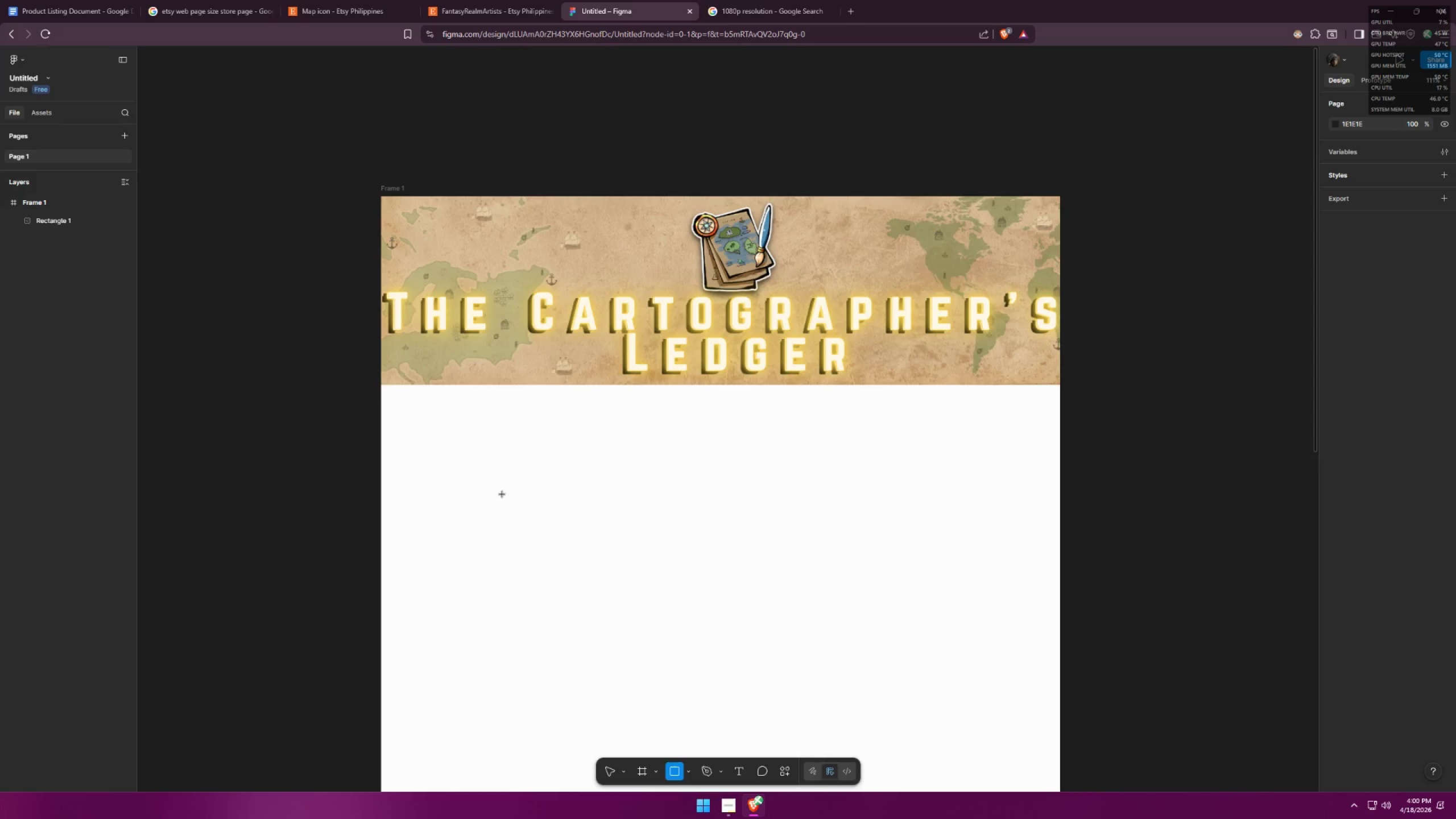 
left_click_drag(start_coordinate=[458, 410], to_coordinate=[543, 483])
 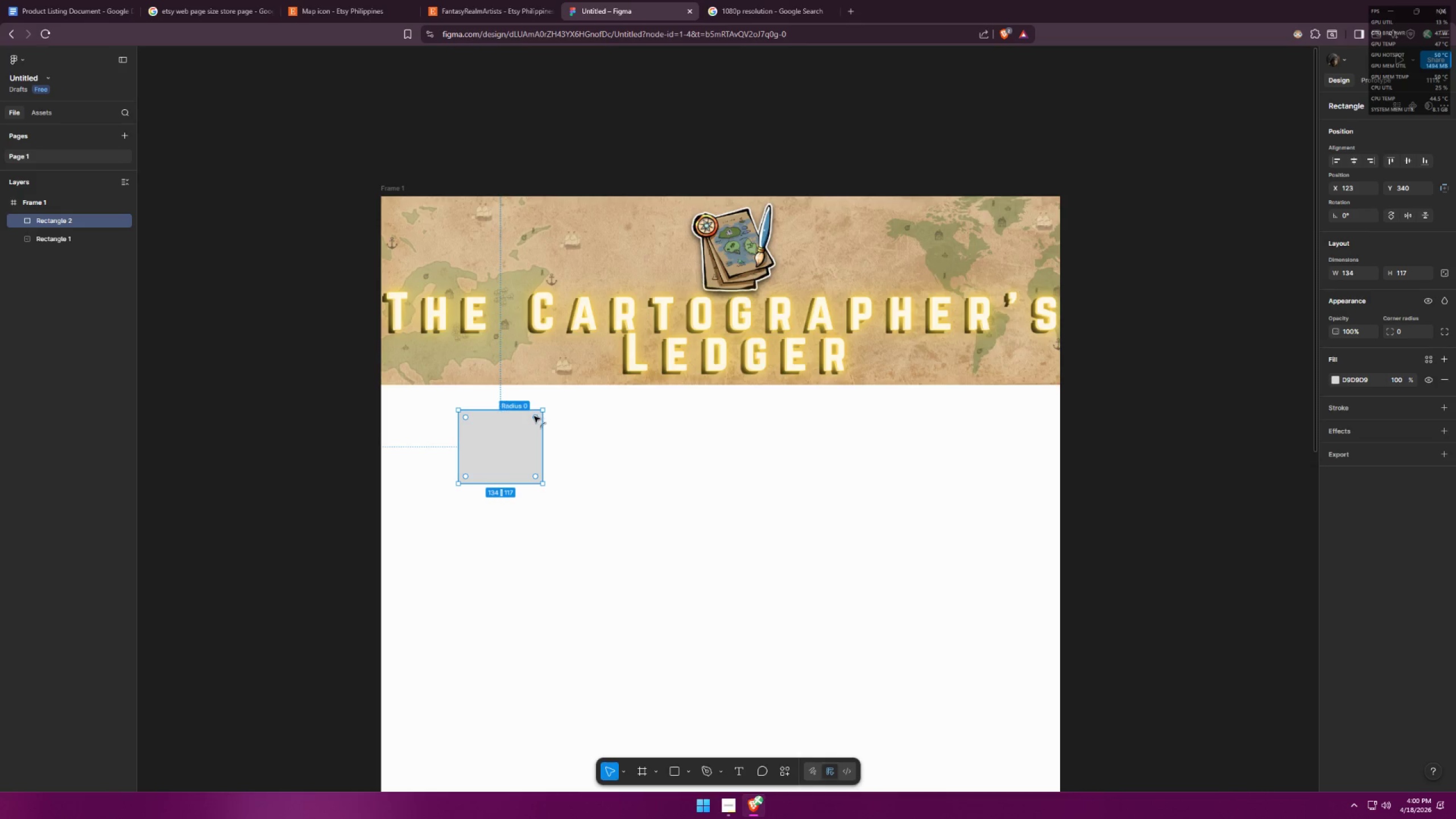 
left_click_drag(start_coordinate=[533, 416], to_coordinate=[520, 418])
 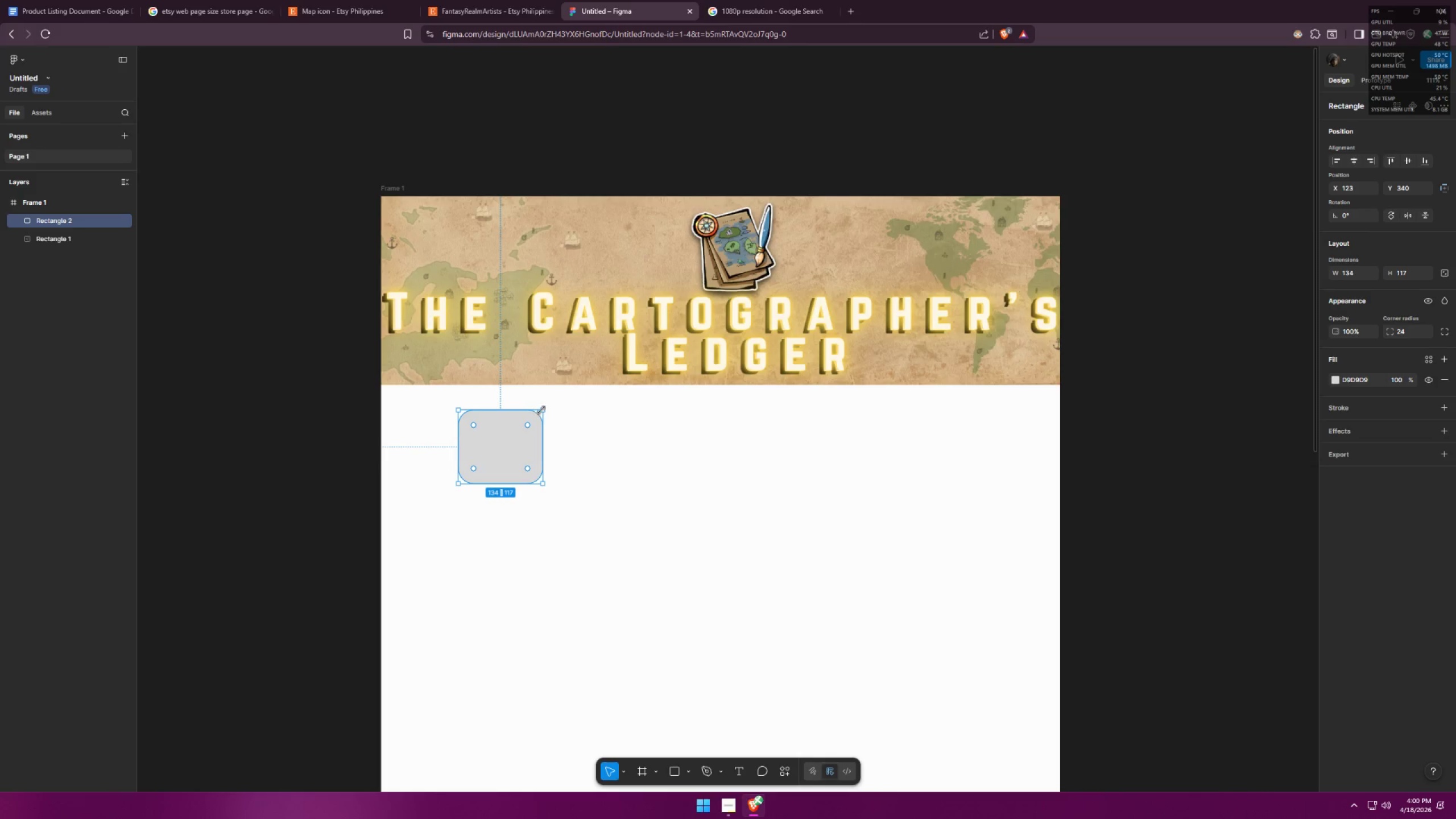 
left_click_drag(start_coordinate=[544, 410], to_coordinate=[536, 405])
 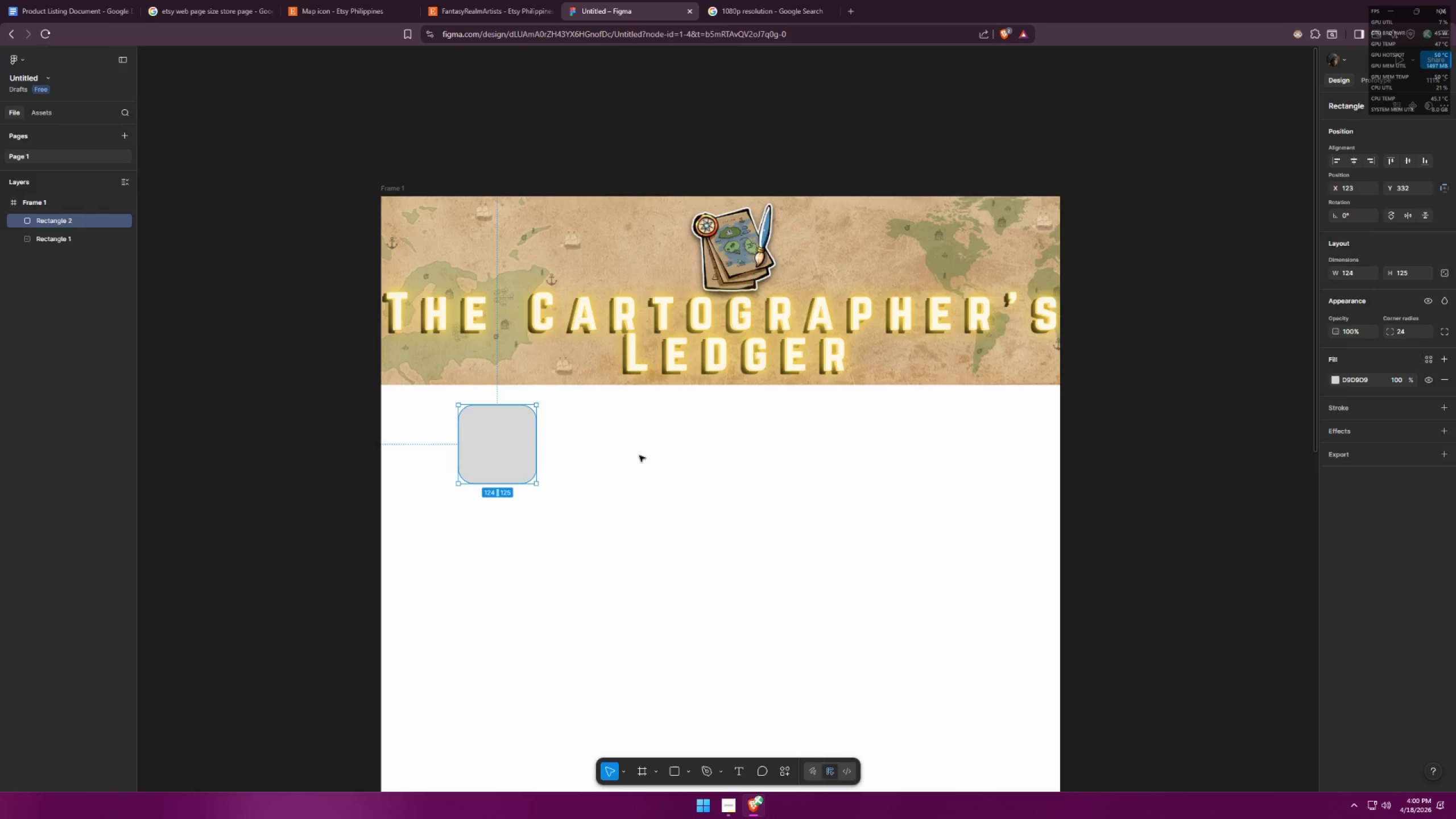 
left_click([643, 456])
 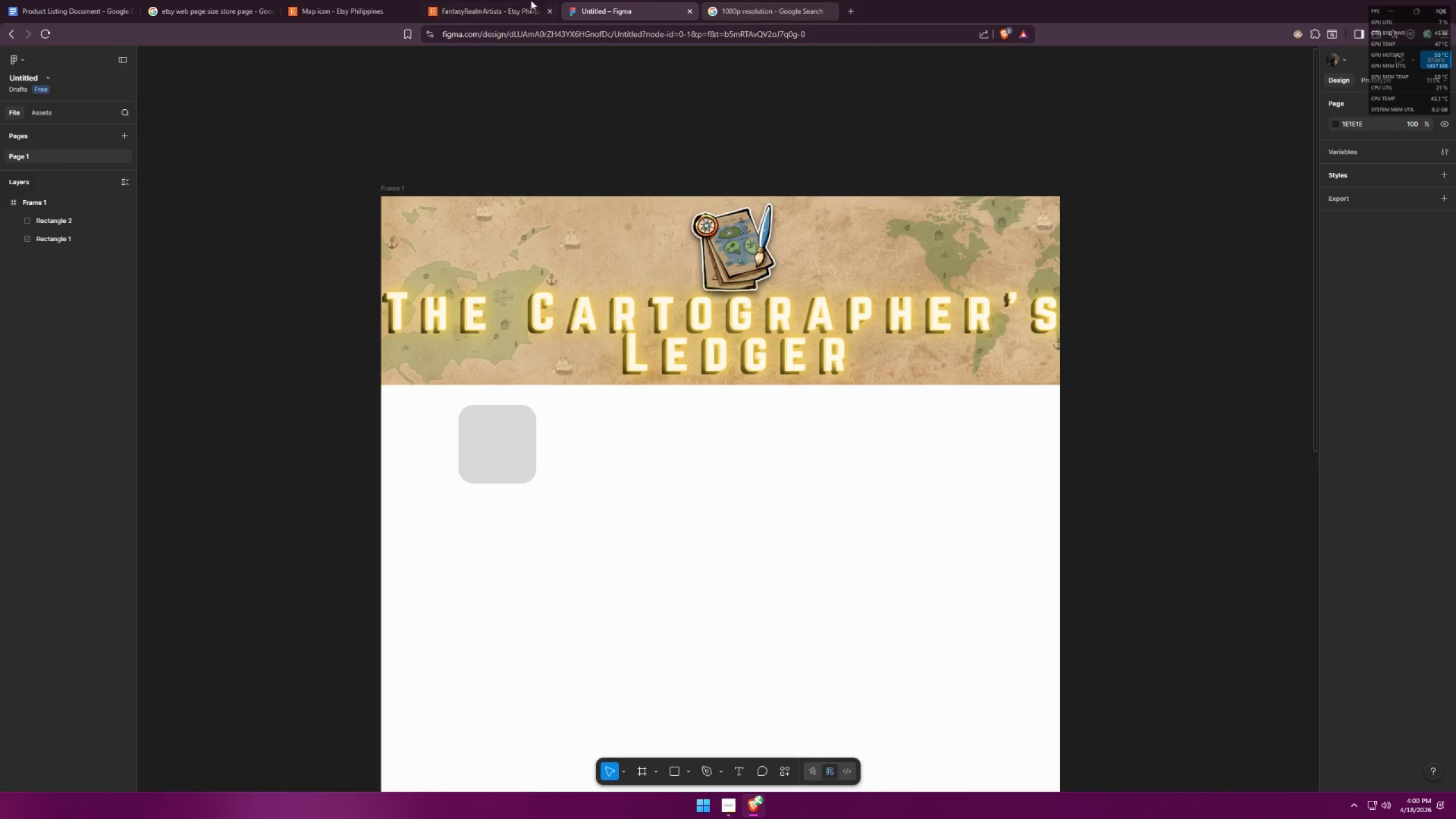 
left_click_drag(start_coordinate=[500, 0], to_coordinate=[432, 69])
 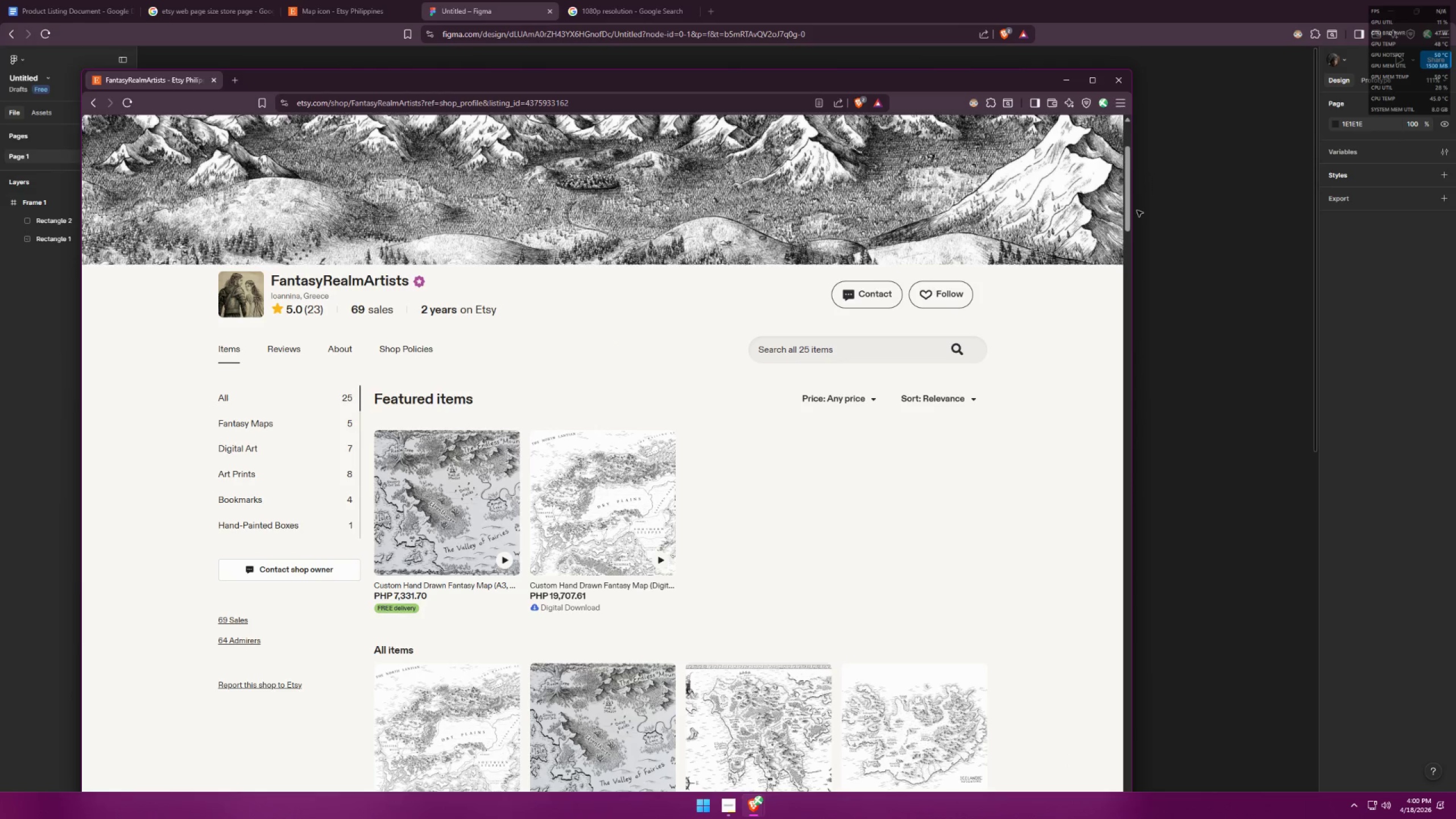 
left_click_drag(start_coordinate=[1135, 210], to_coordinate=[1039, 183])
 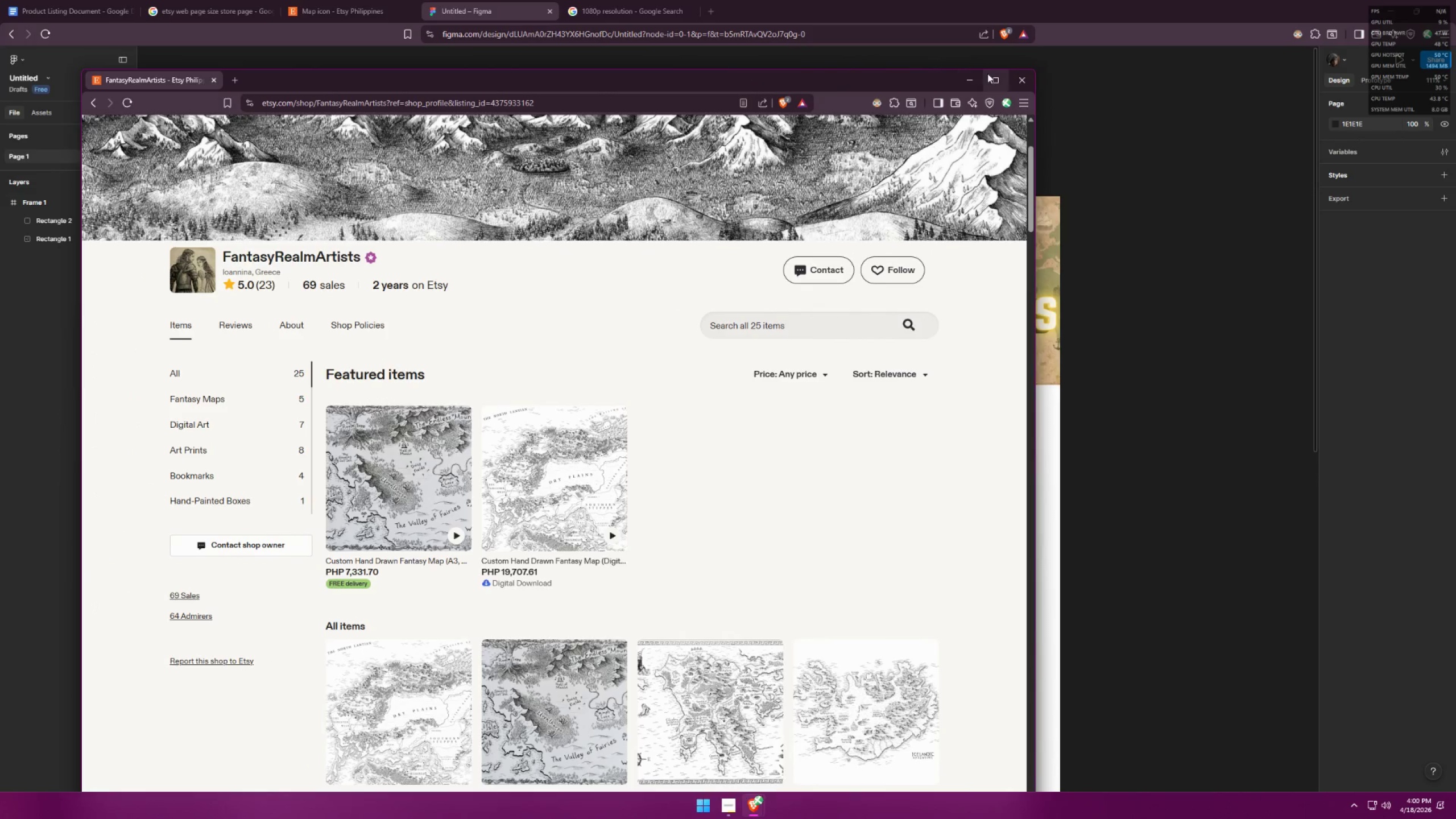 
left_click([992, 77])
 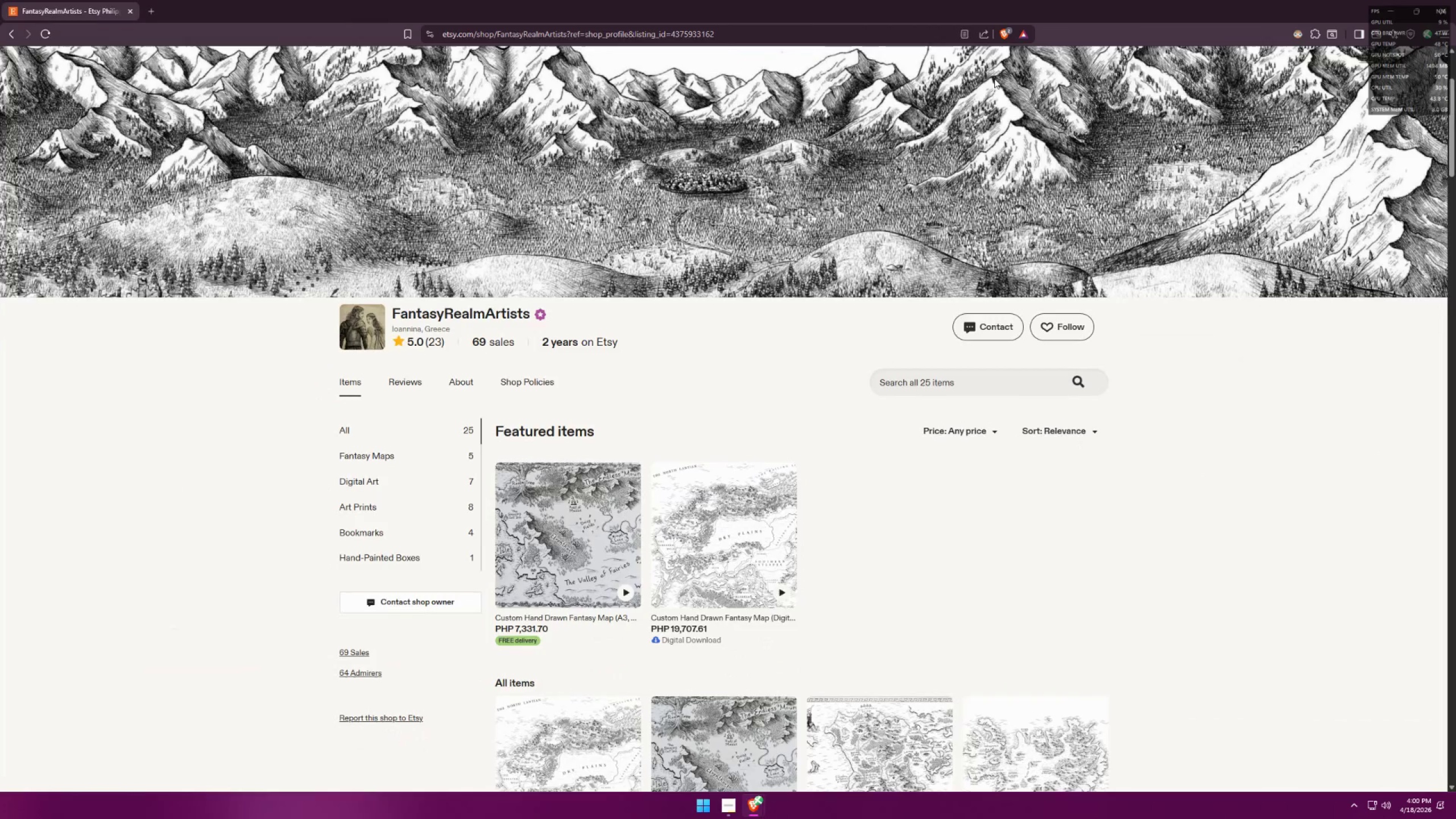 
key(Alt+AltLeft)
 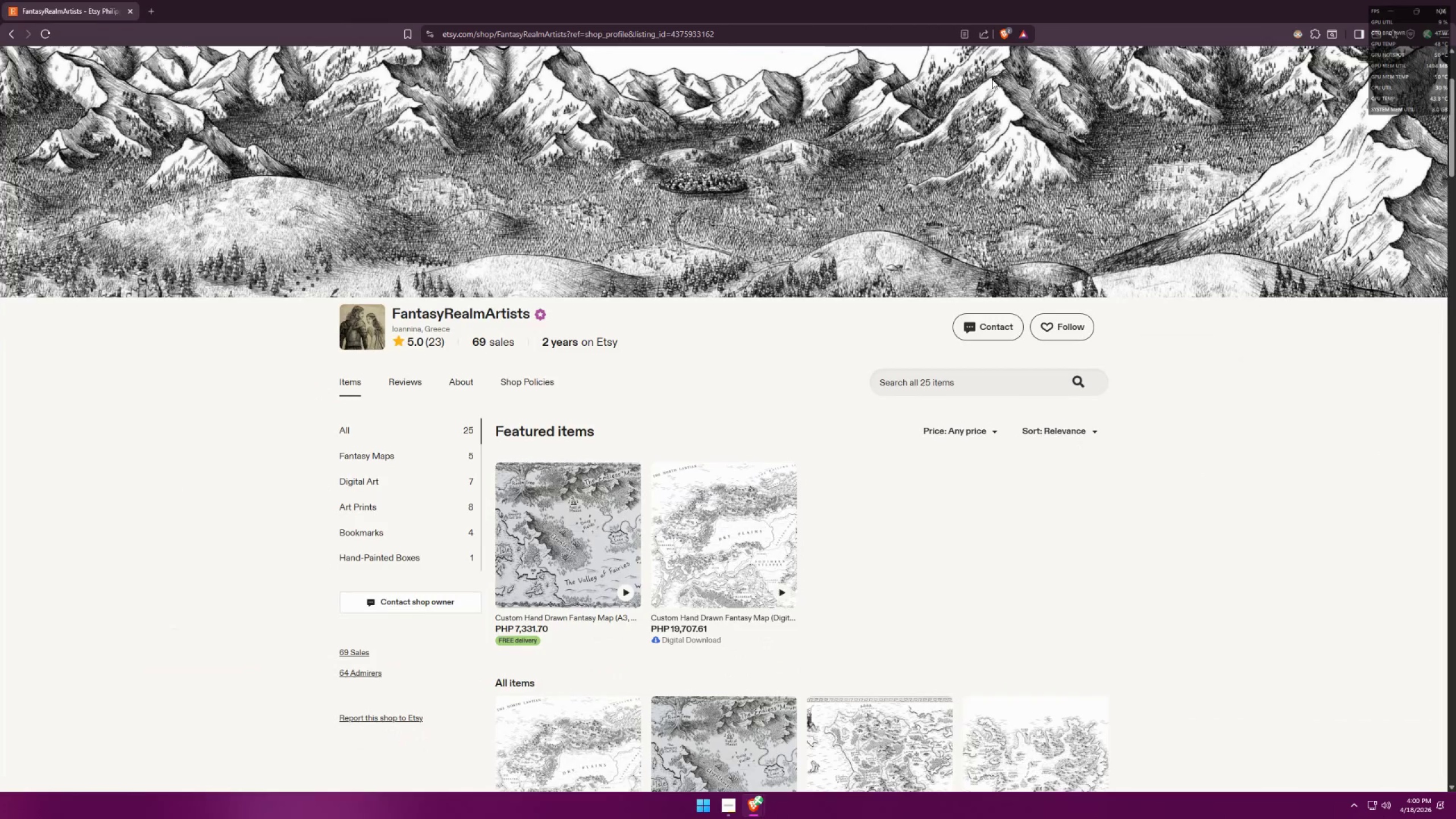 
key(Alt+Tab)
 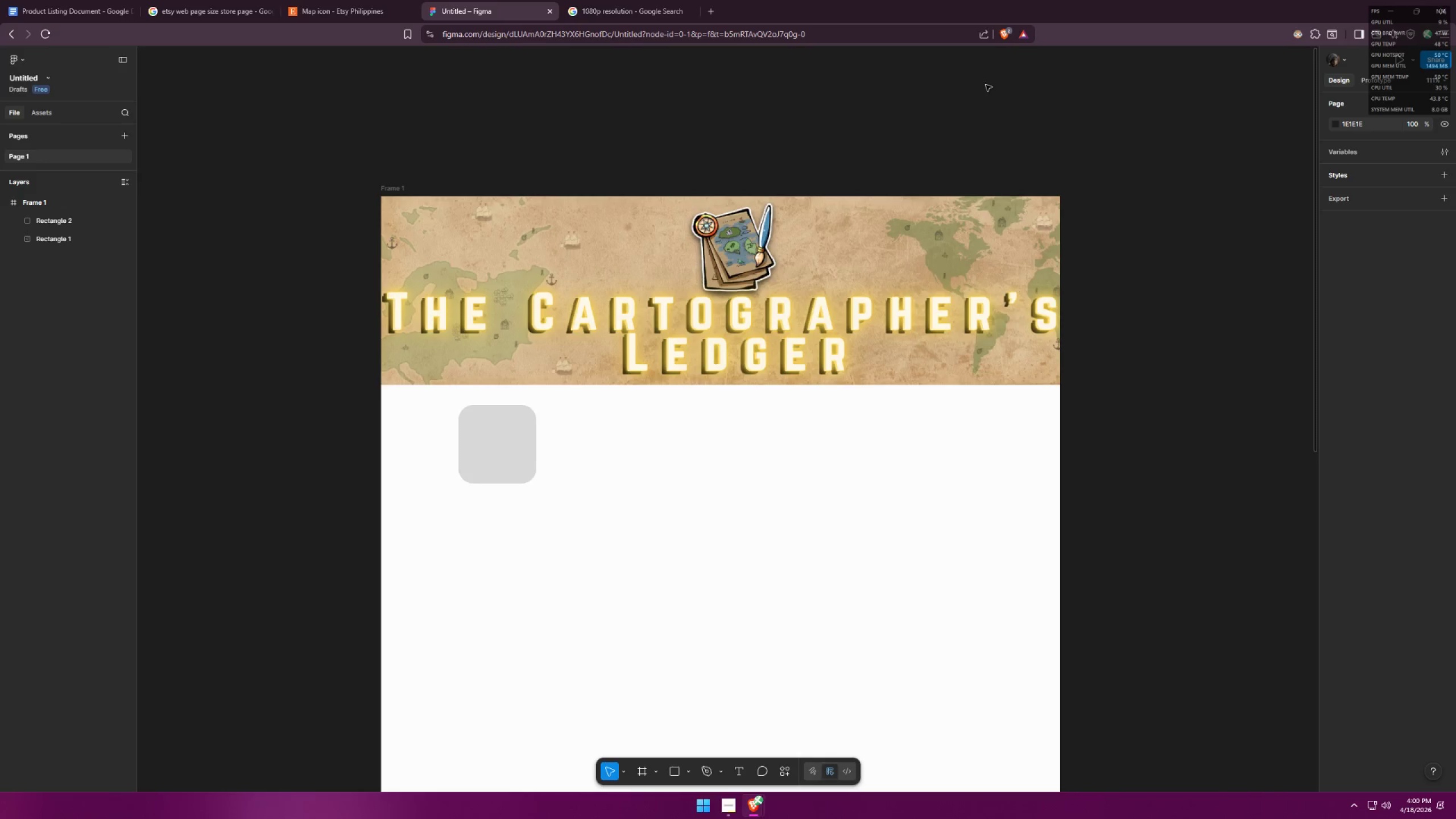 
key(Alt+AltLeft)
 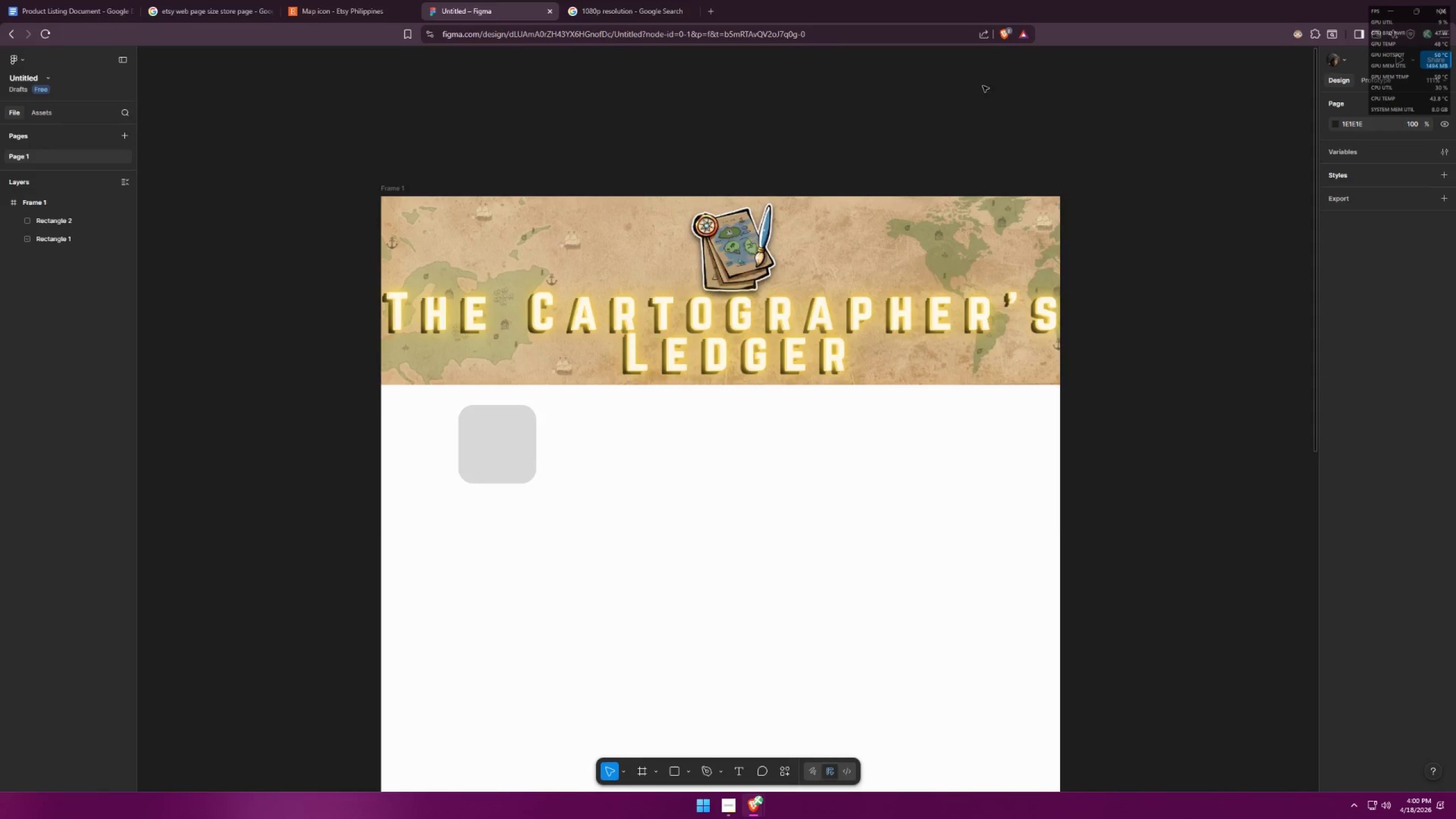 
key(Alt+Tab)
 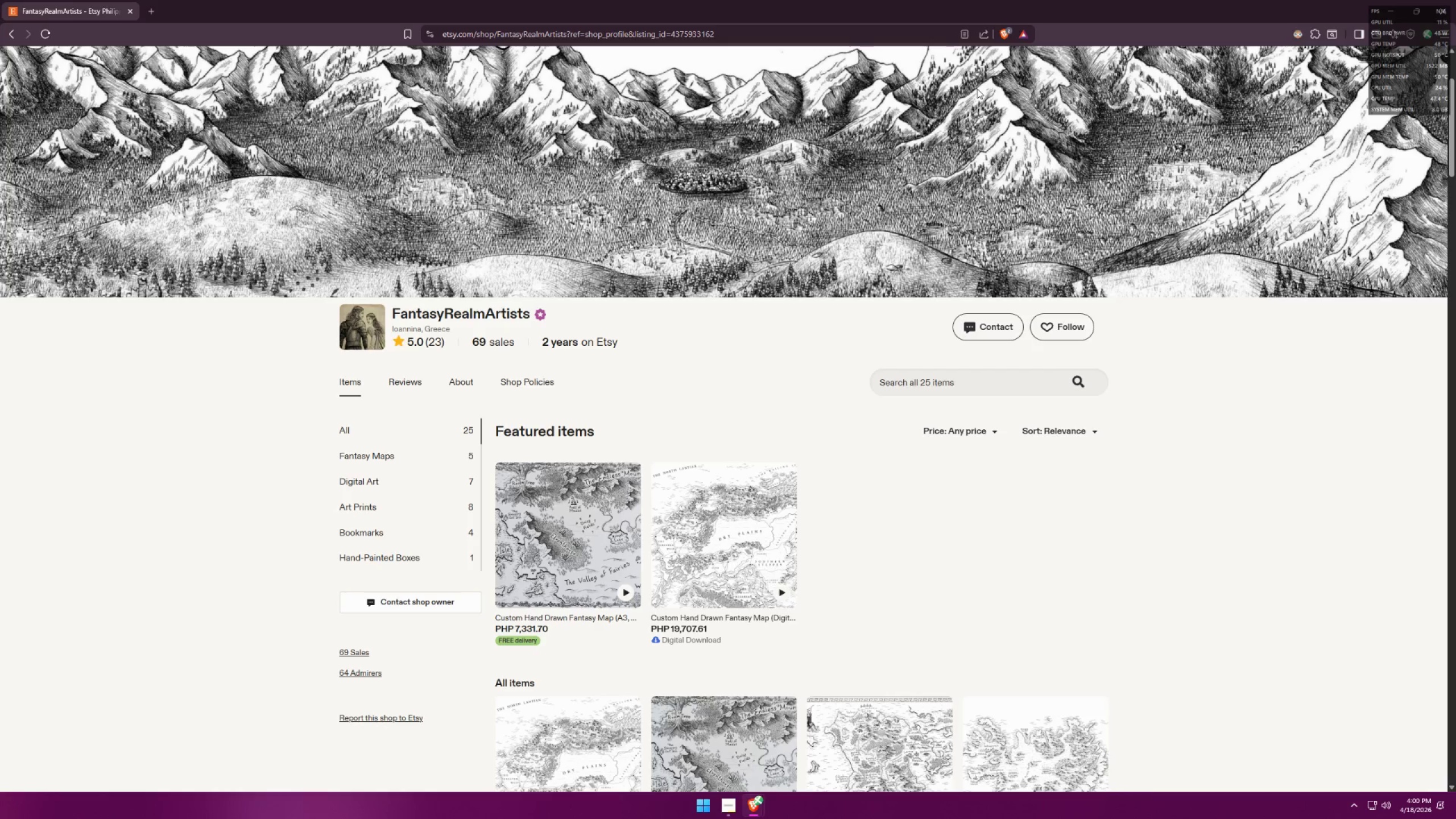 
key(Alt+AltLeft)
 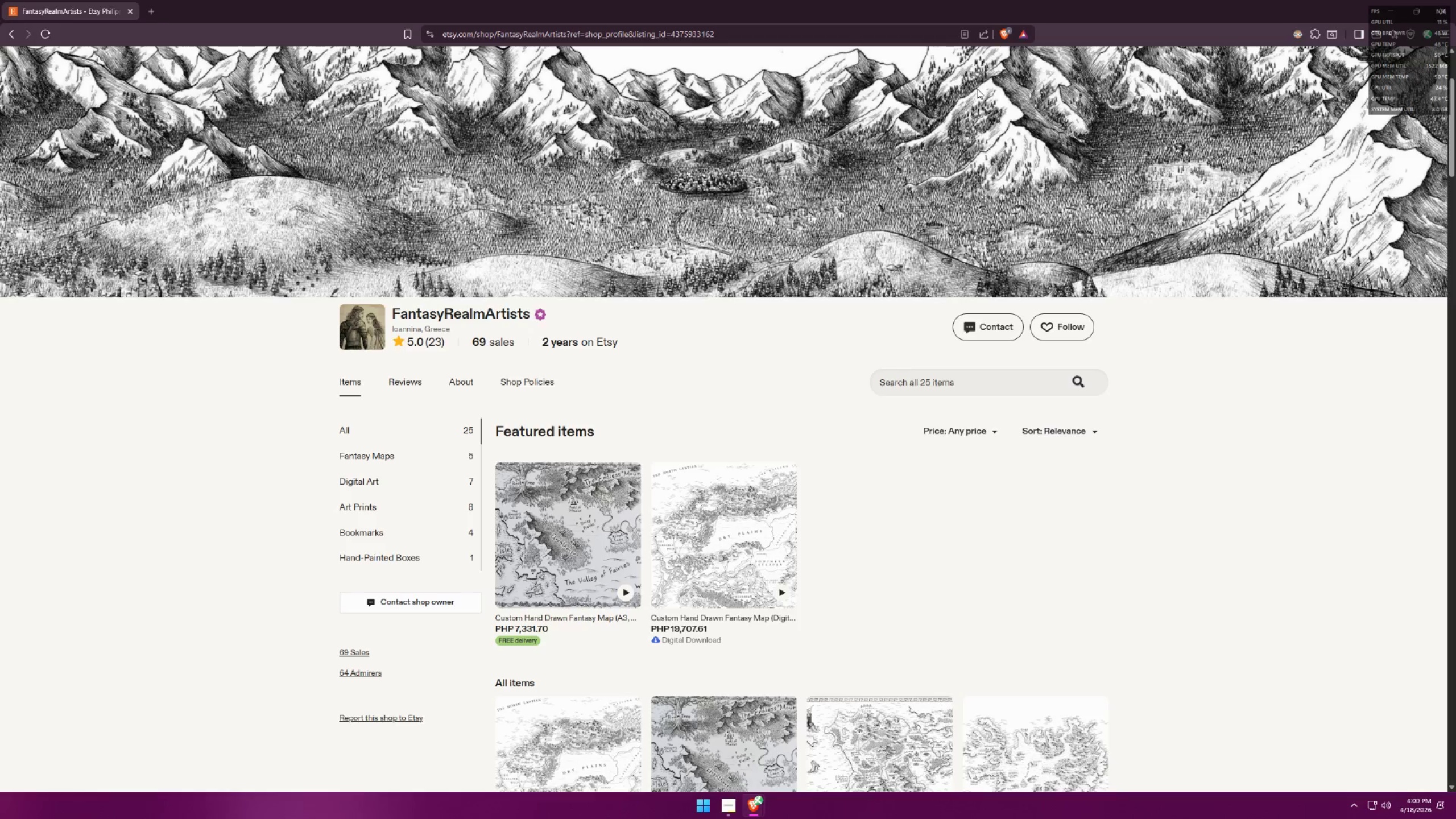 
key(Alt+Tab)
 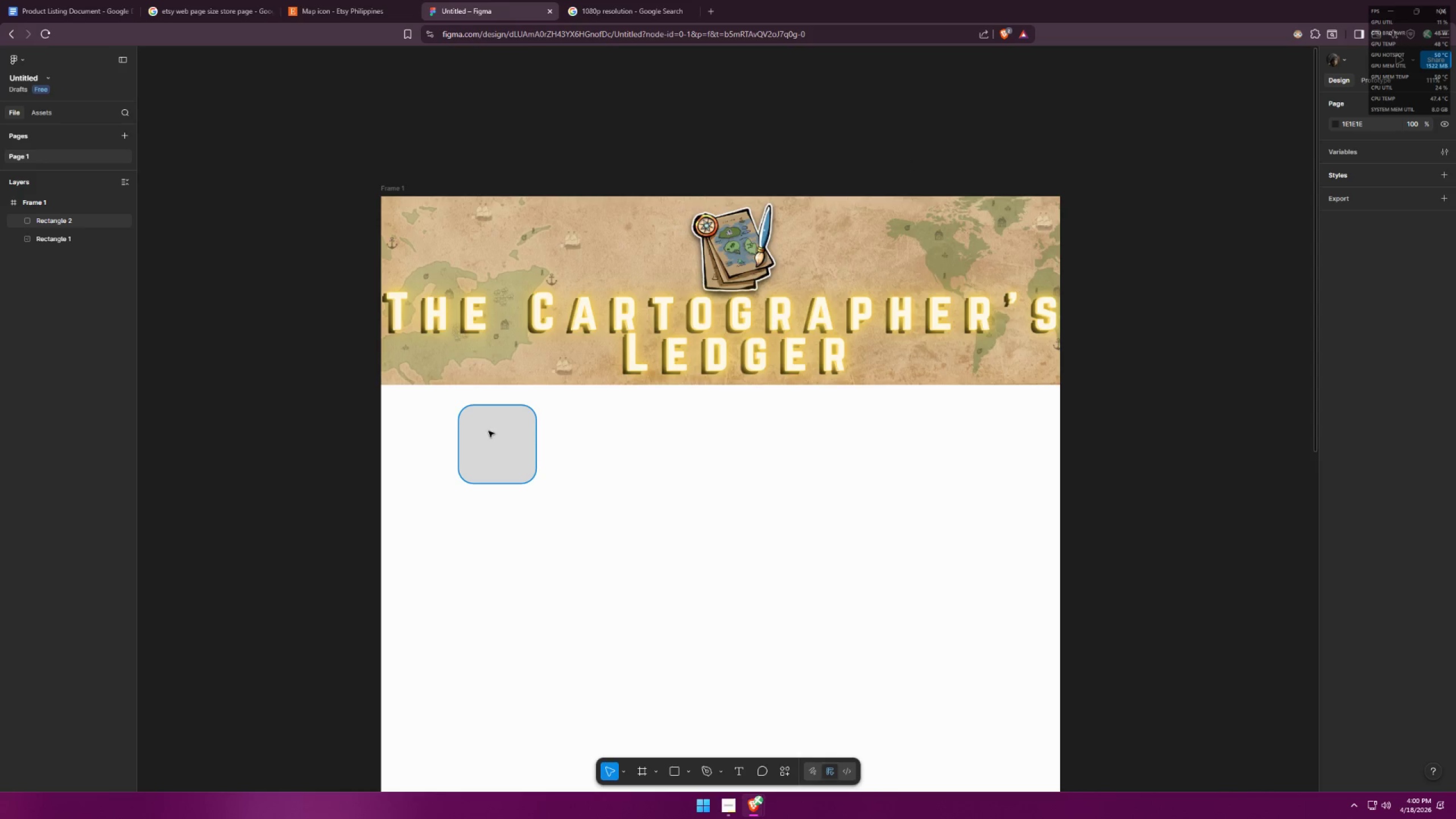 
left_click_drag(start_coordinate=[506, 444], to_coordinate=[563, 428])
 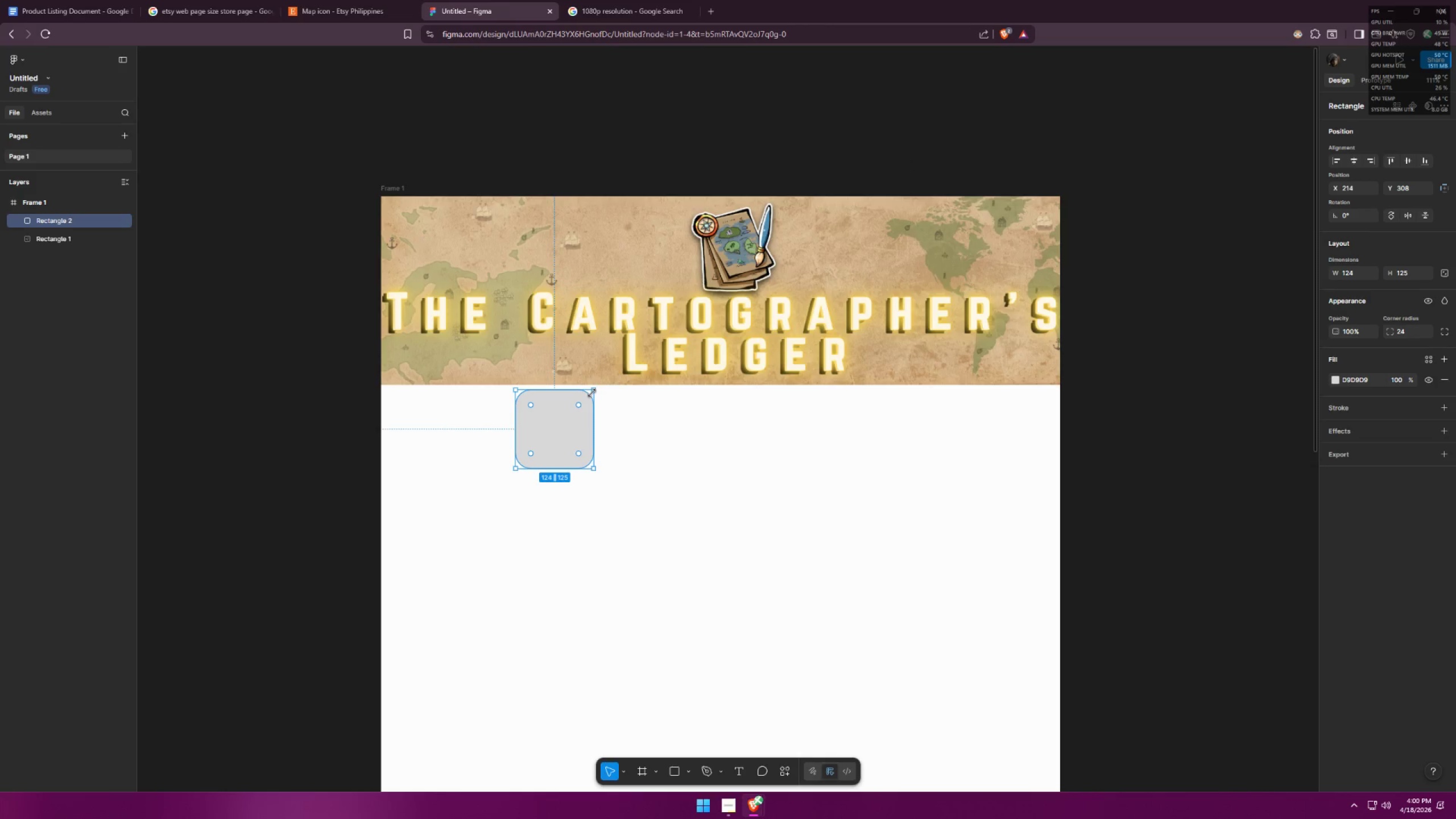 
left_click_drag(start_coordinate=[592, 393], to_coordinate=[579, 408])
 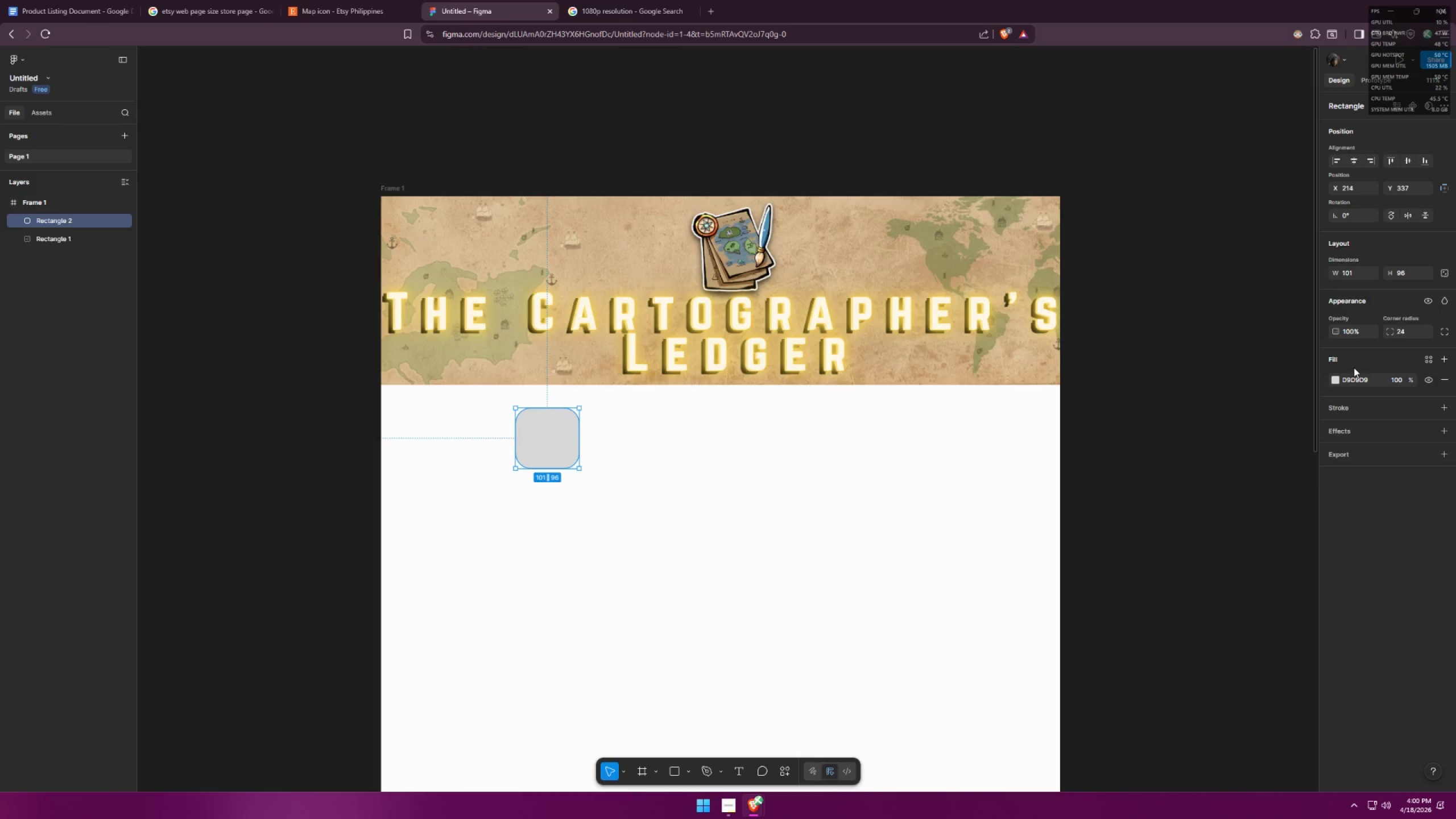 
left_click([1444, 357])
 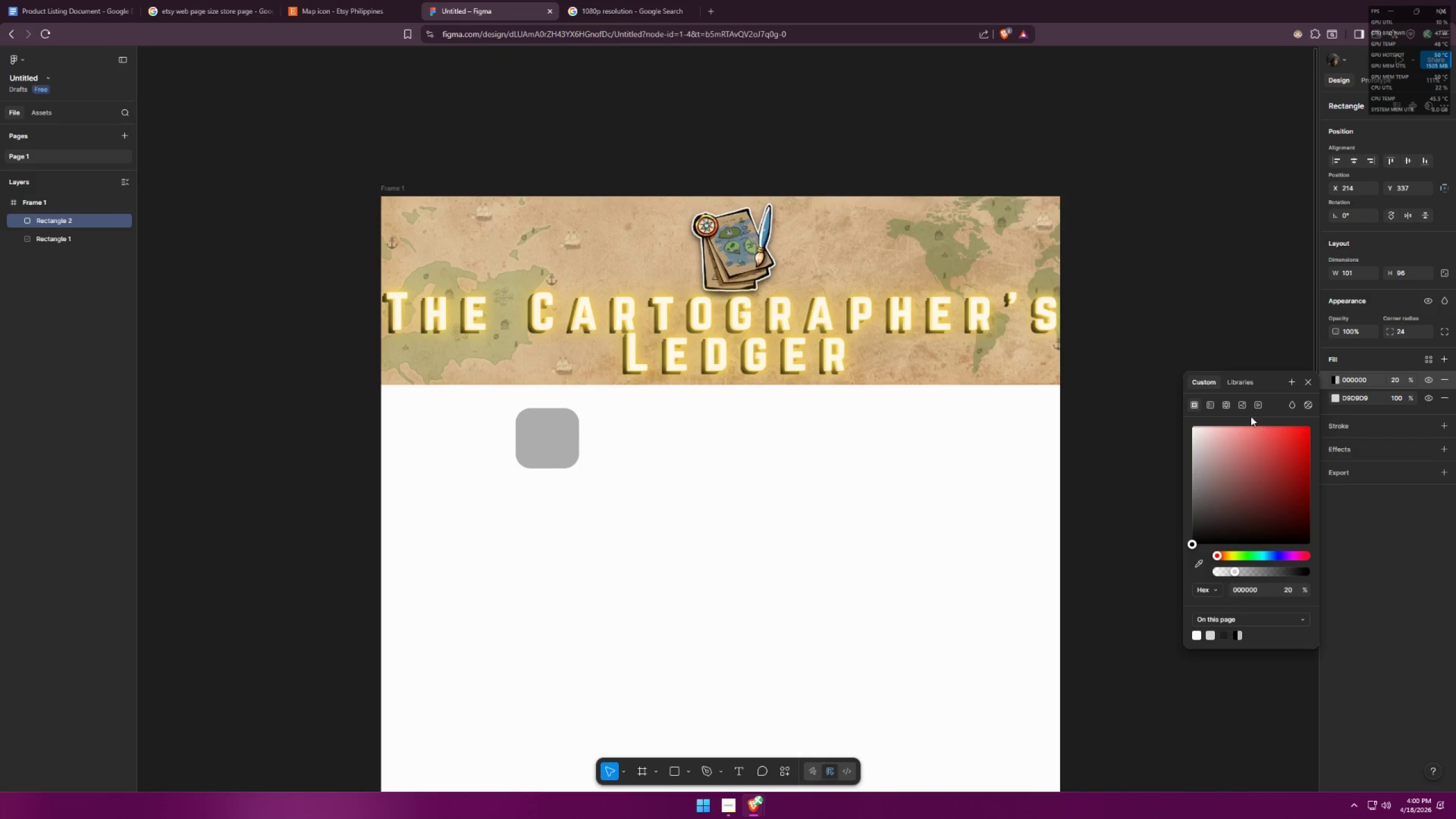 
left_click([1241, 402])
 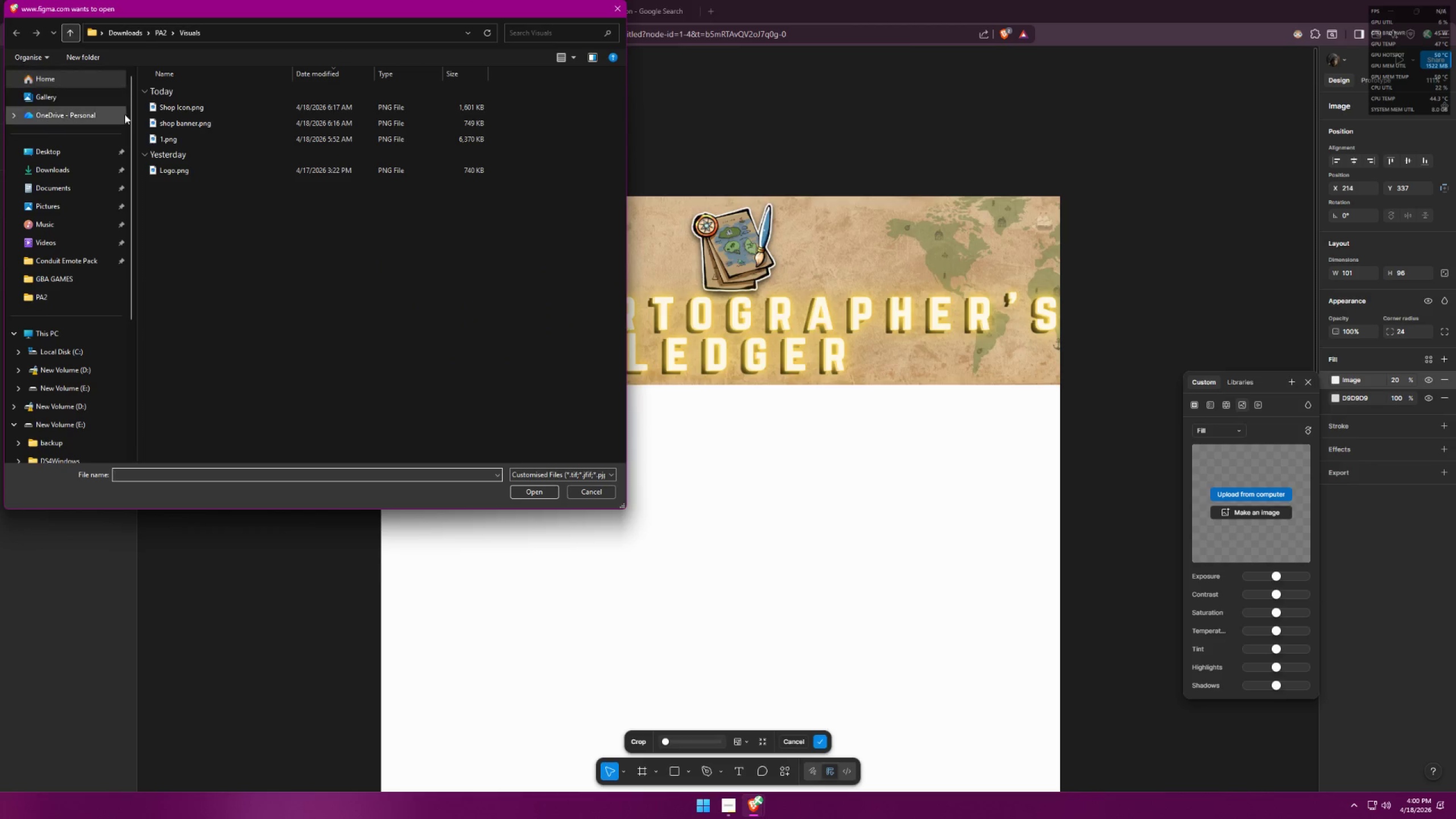 
double_click([169, 107])
 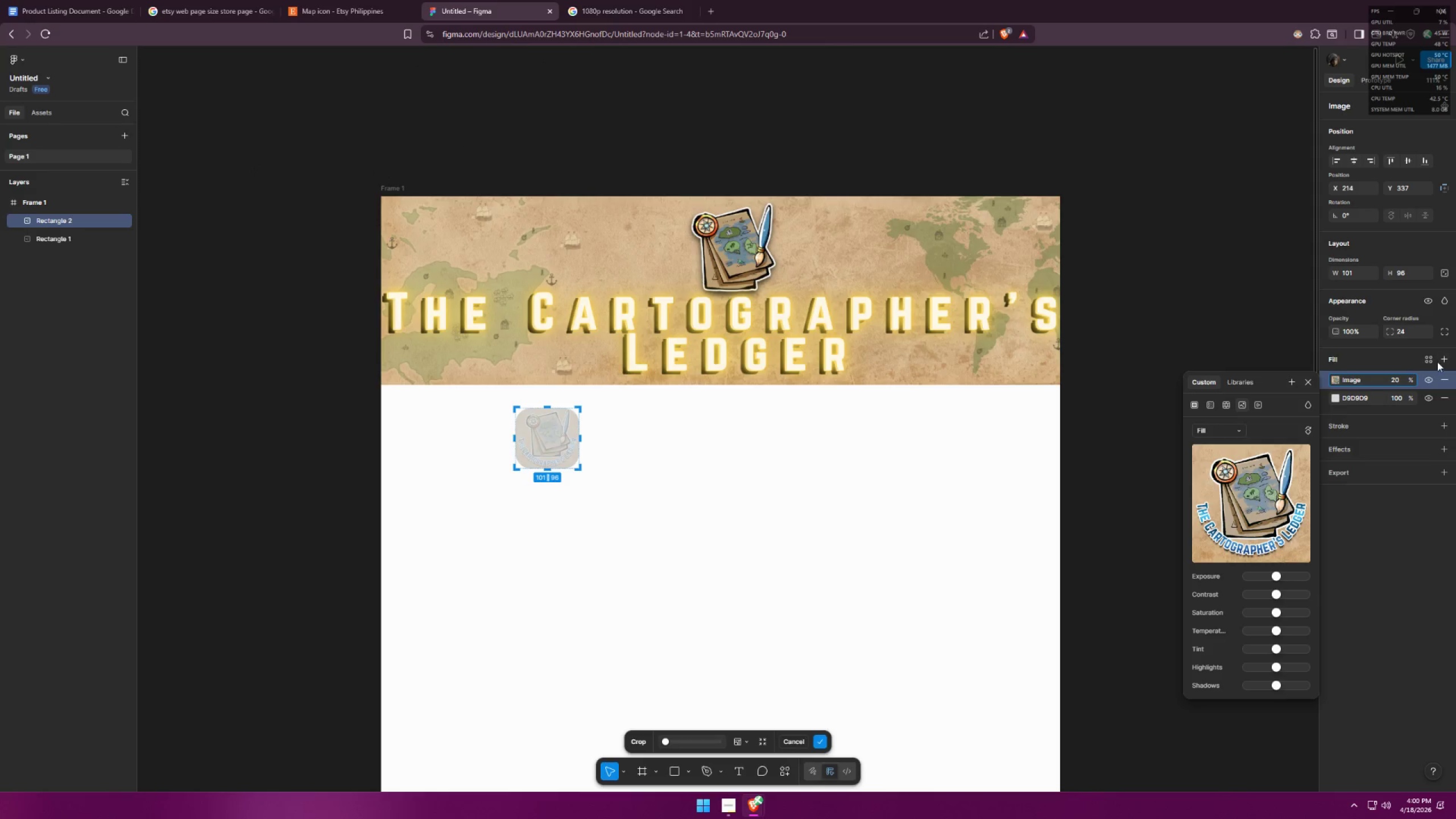 
left_click([1447, 399])
 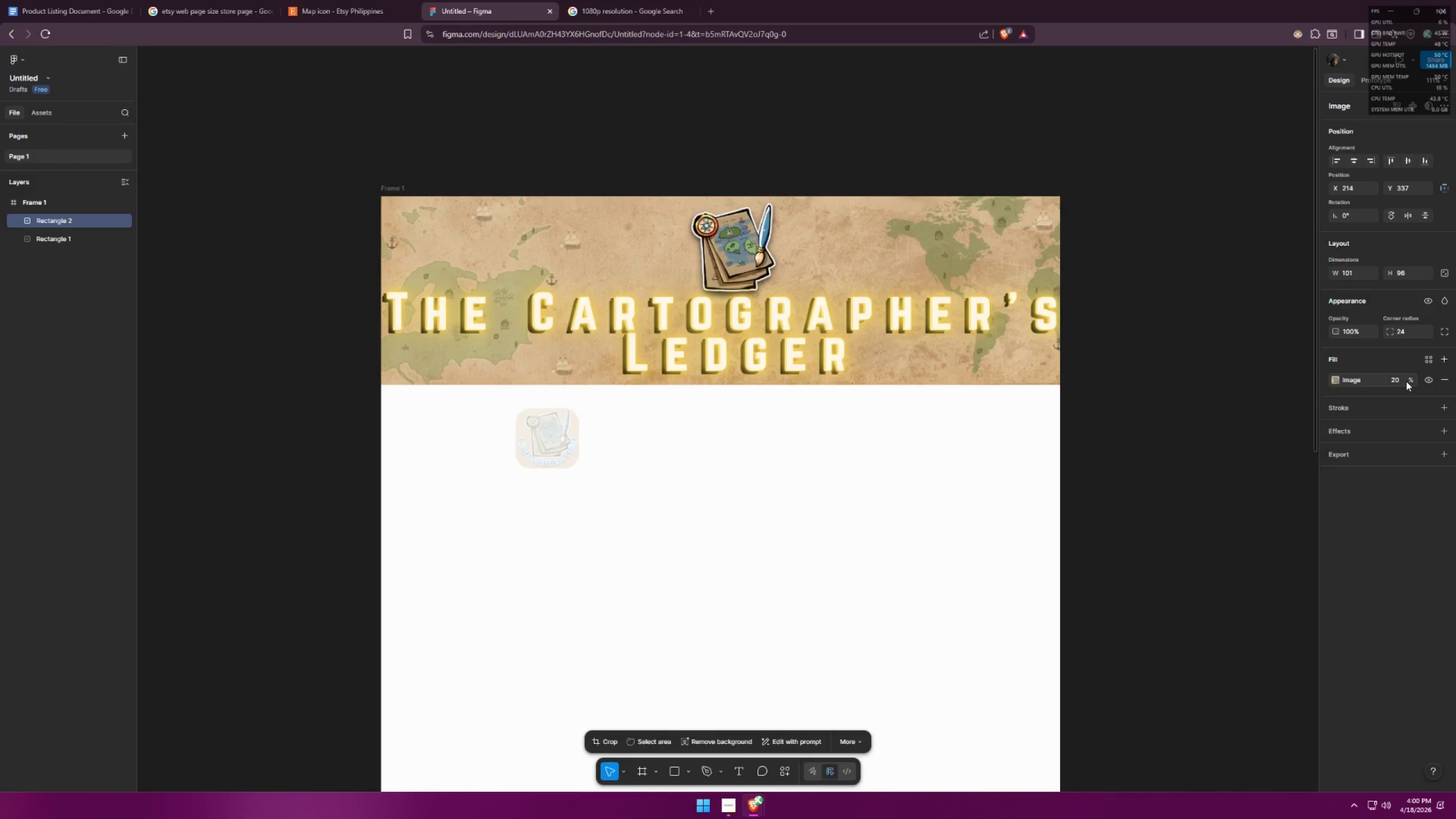 
left_click_drag(start_coordinate=[1411, 379], to_coordinate=[806, 417])
 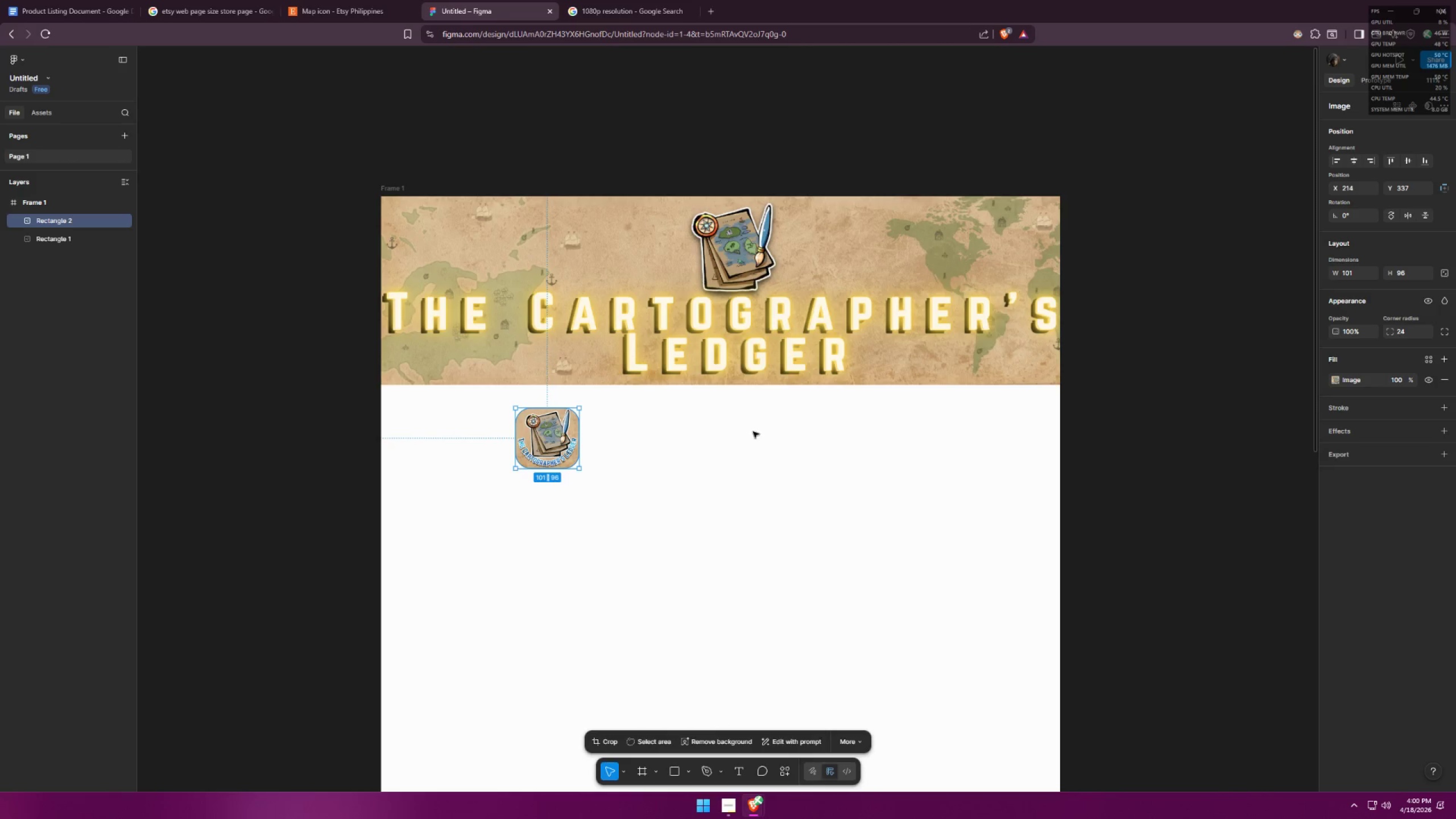 
left_click([670, 463])
 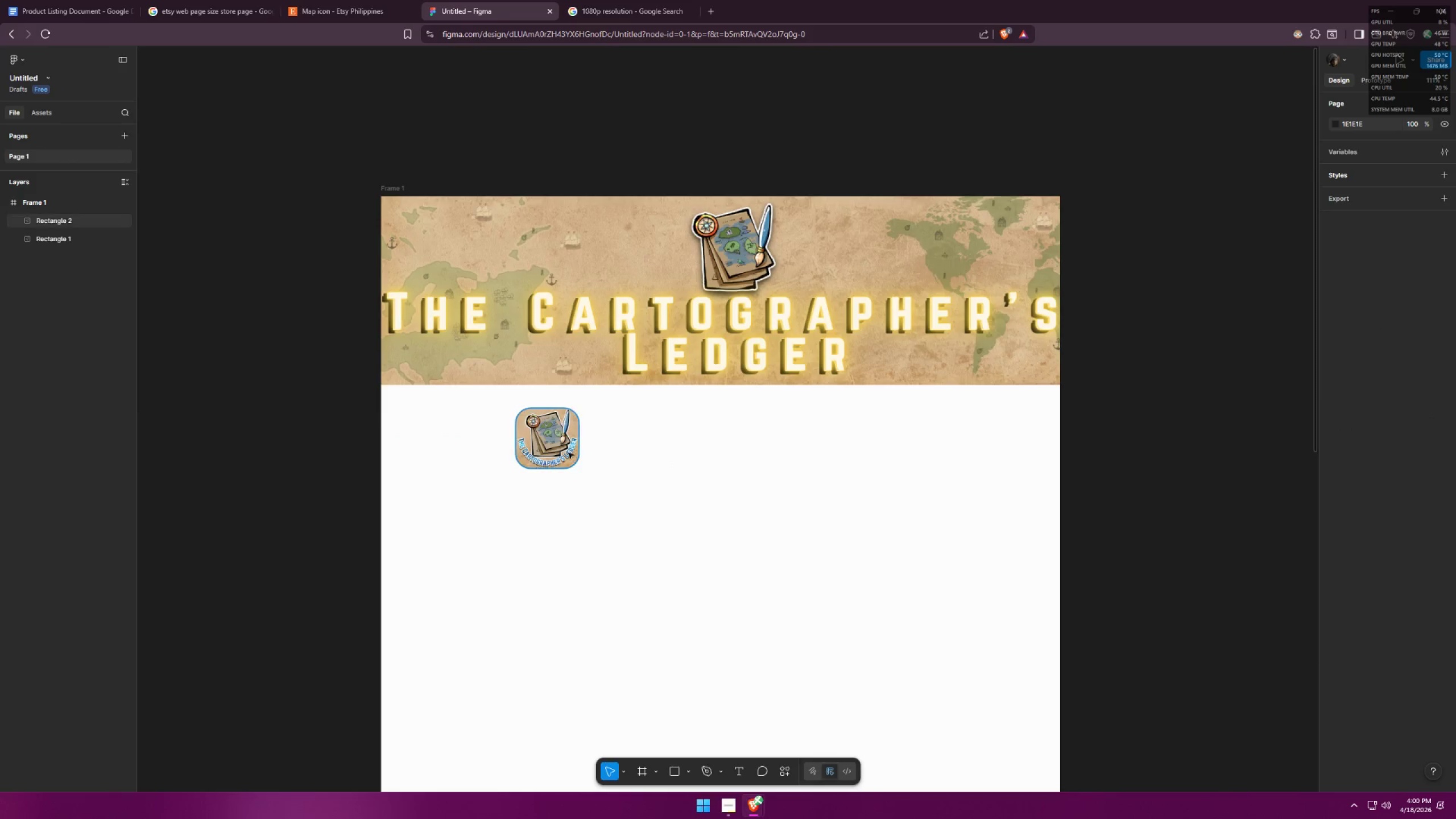 
left_click_drag(start_coordinate=[568, 452], to_coordinate=[543, 438])
 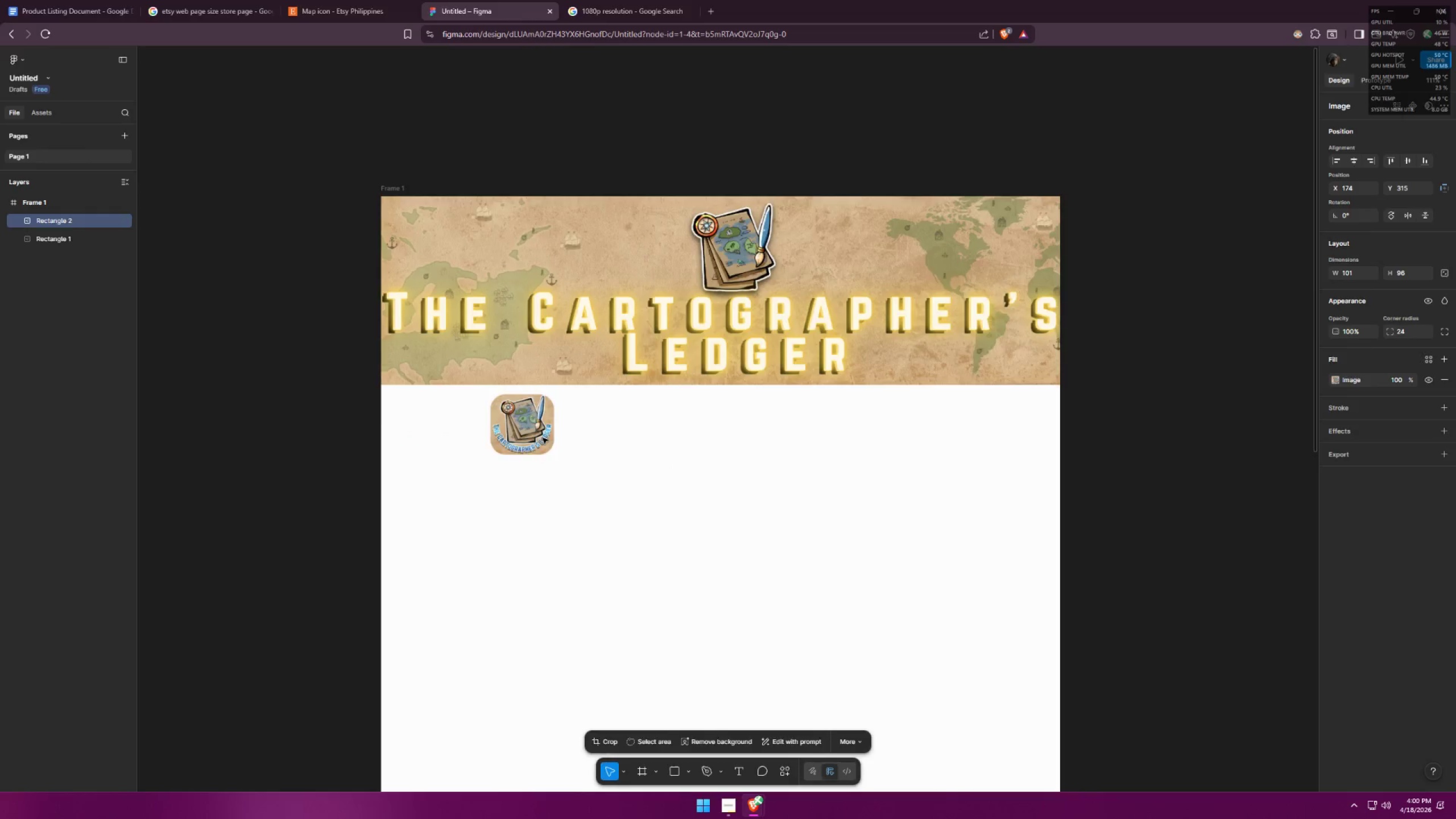 
key(Alt+AltLeft)
 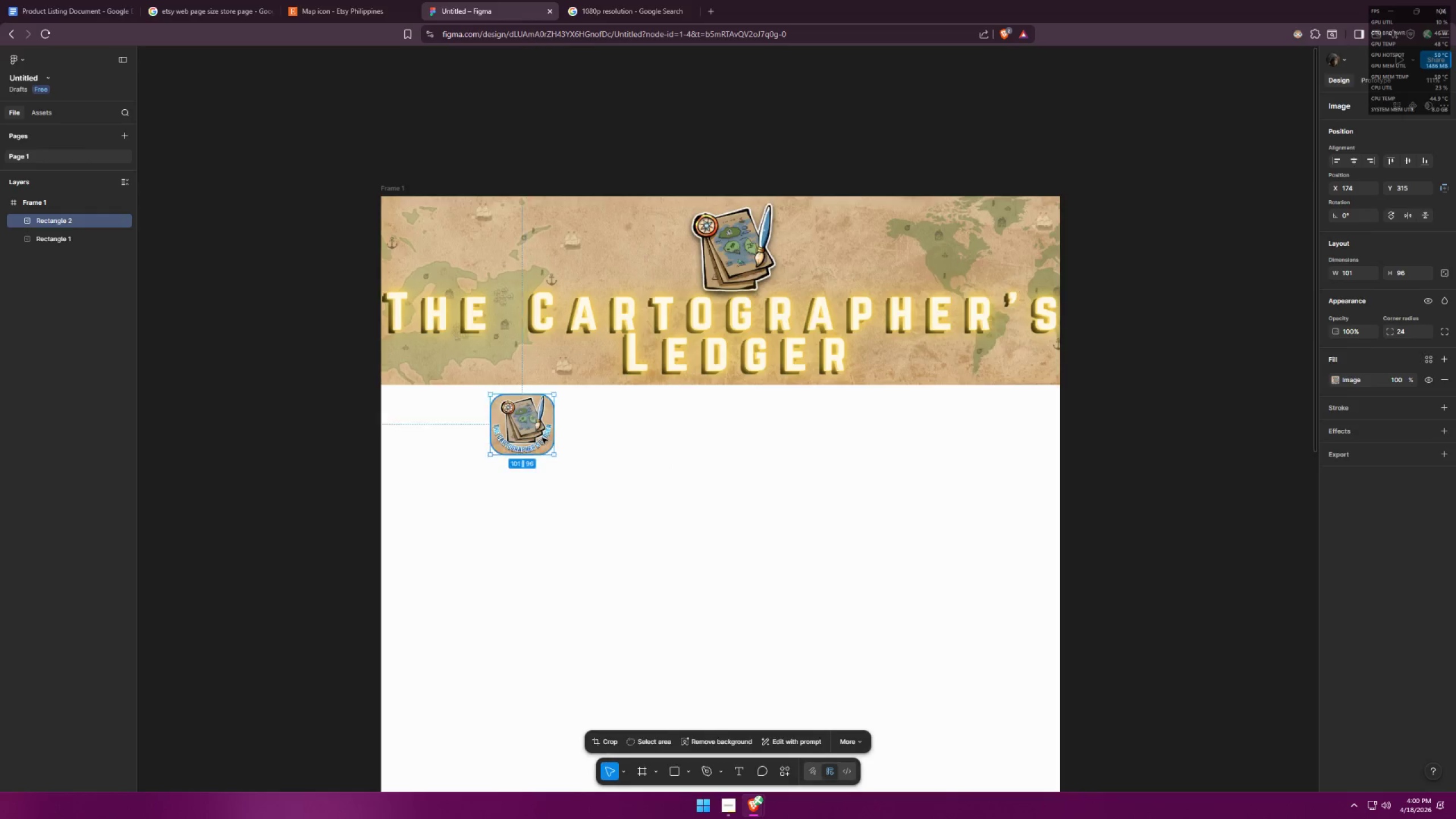 
key(Alt+Tab)
 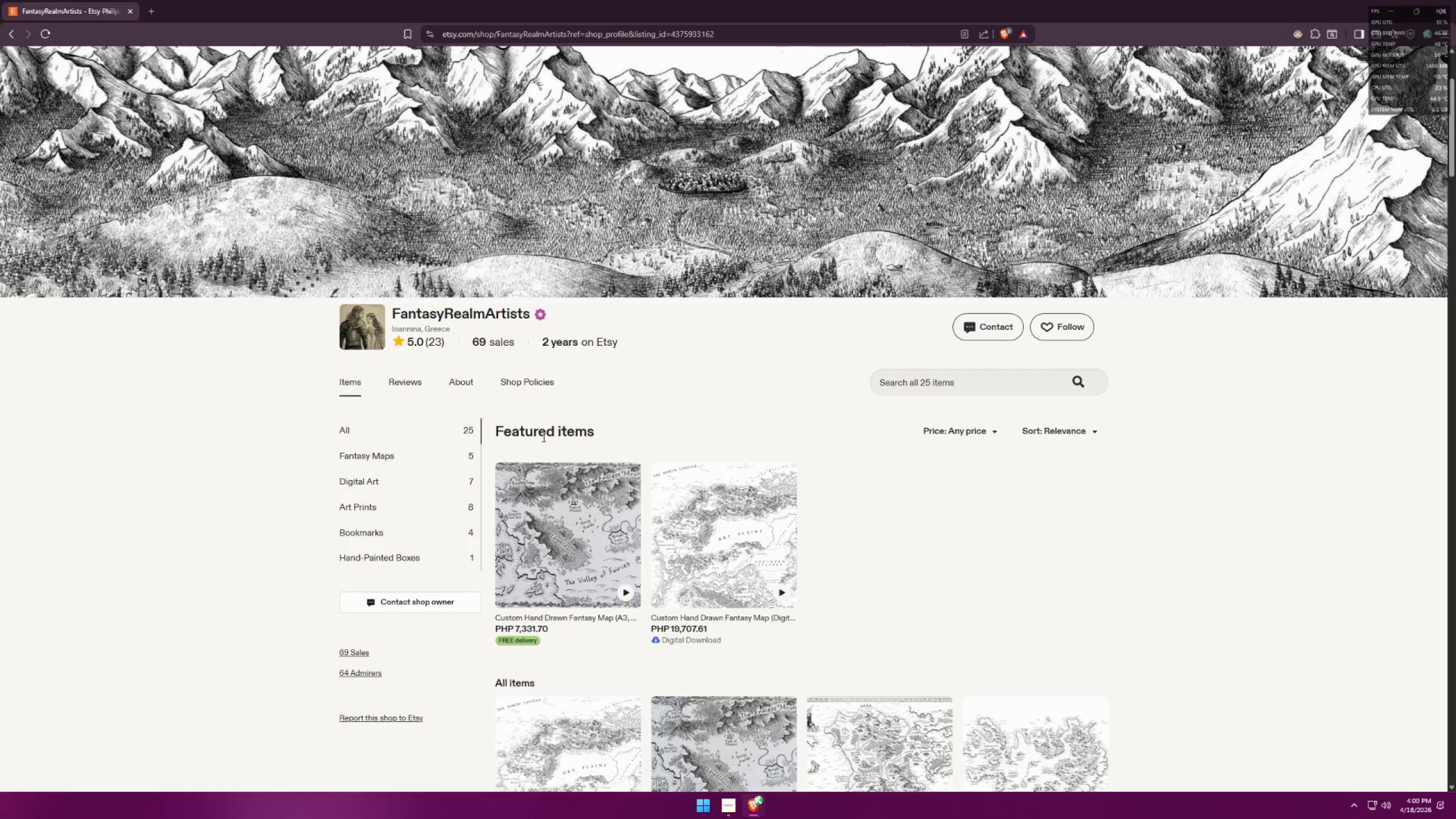 
key(Alt+AltLeft)
 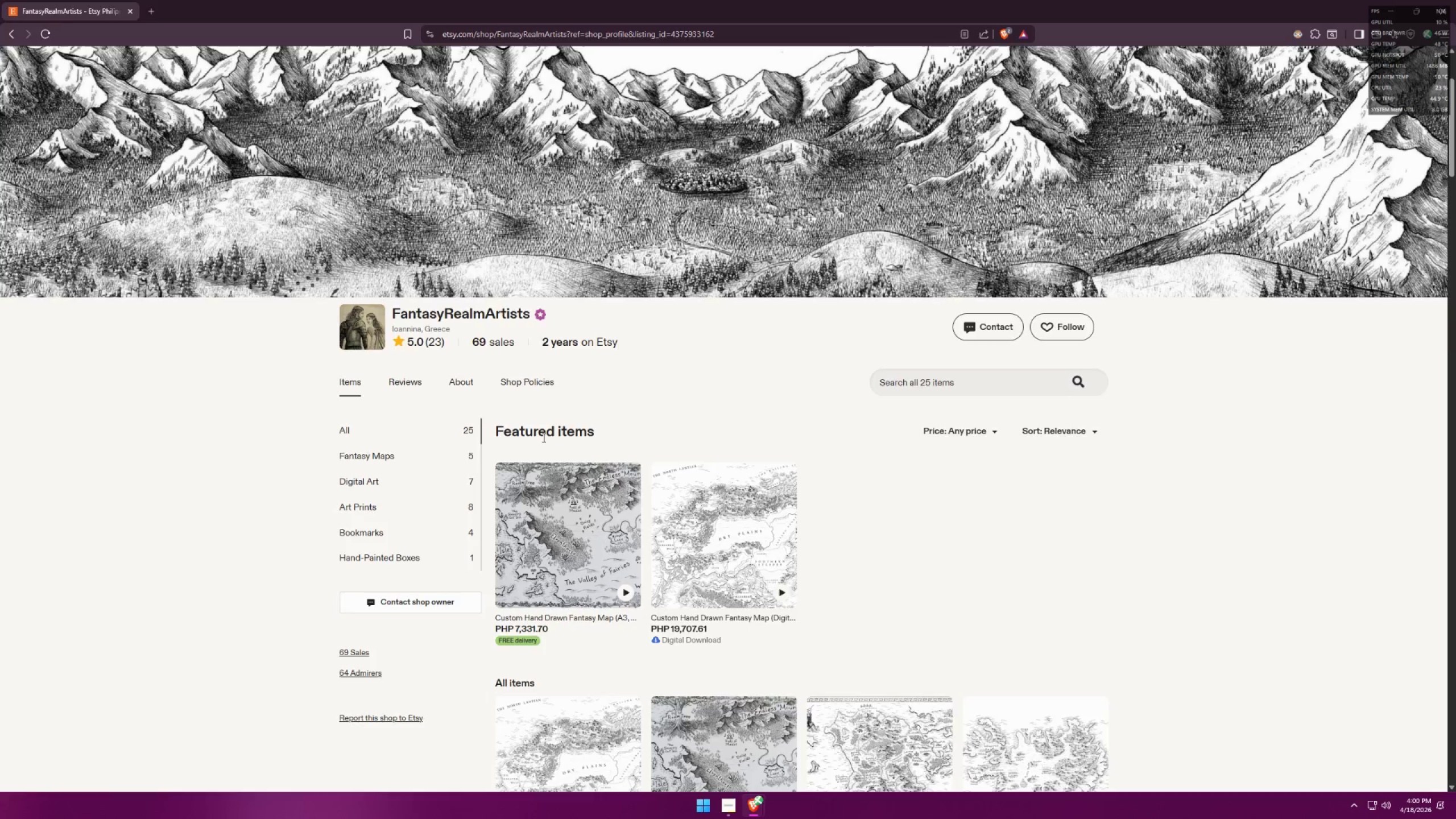 
key(Alt+Tab)
 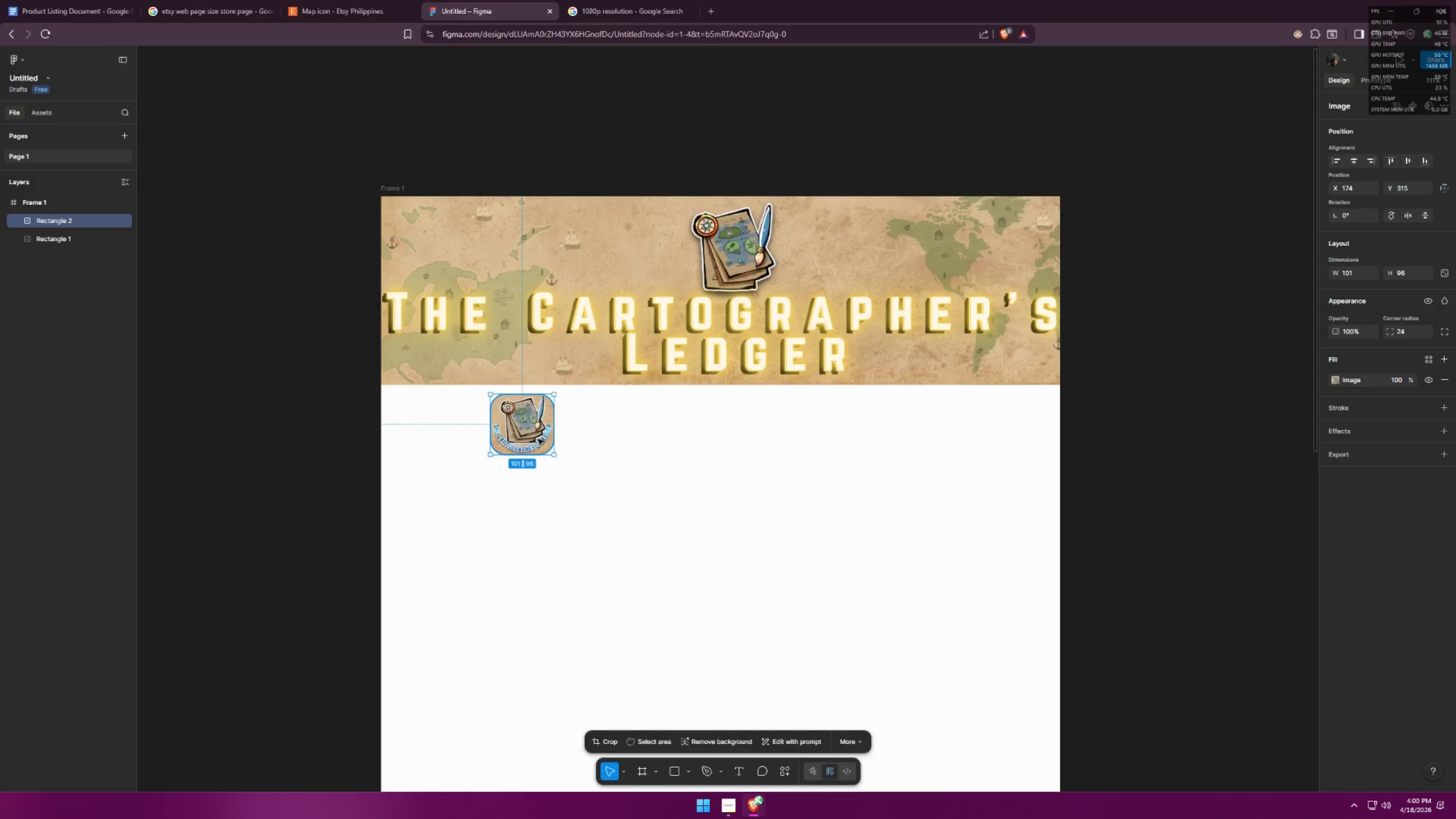 
left_click_drag(start_coordinate=[538, 439], to_coordinate=[537, 444])
 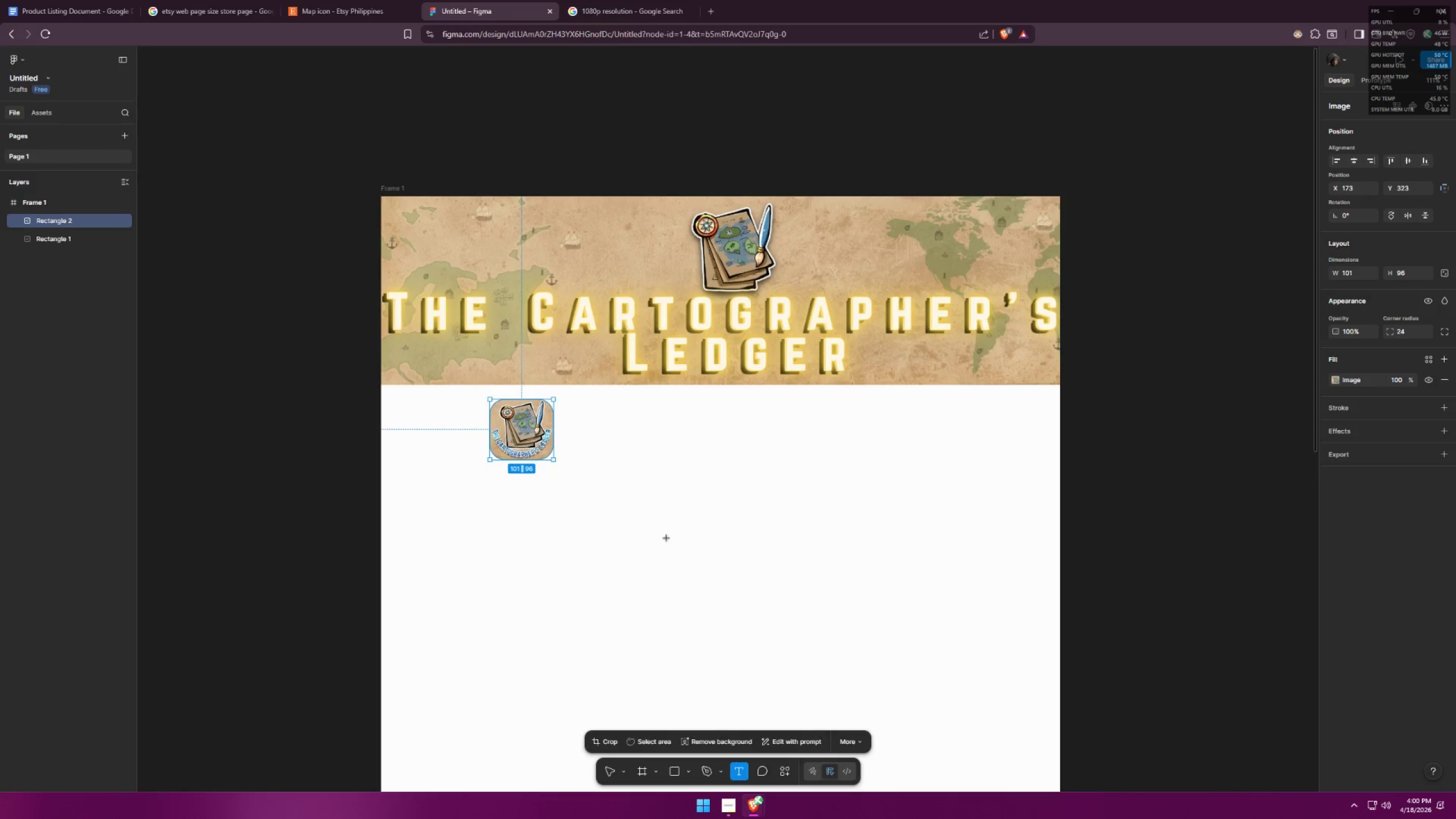 
left_click([593, 412])
 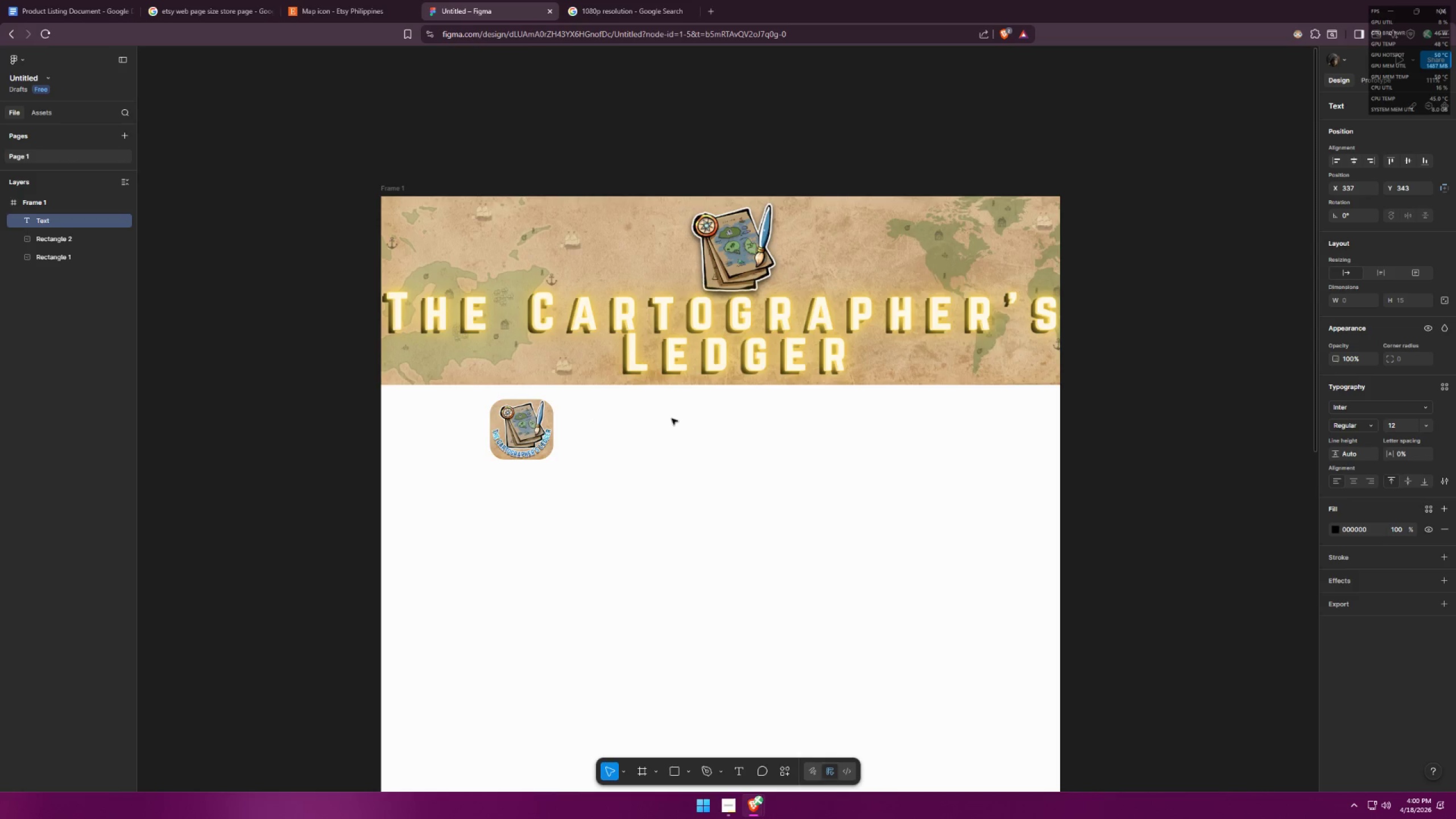 
key(Alt+AltLeft)
 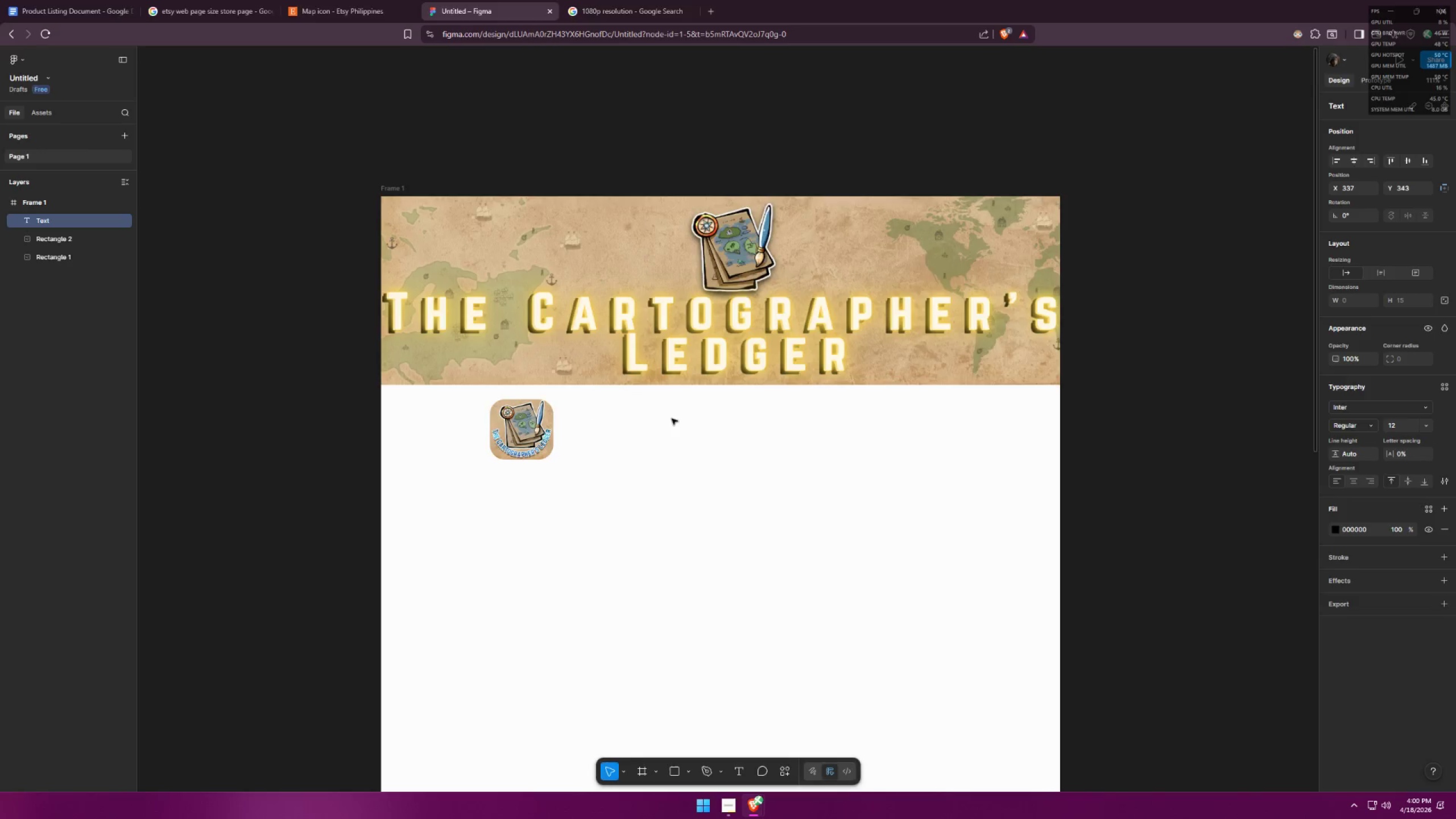 
key(Alt+Tab)
 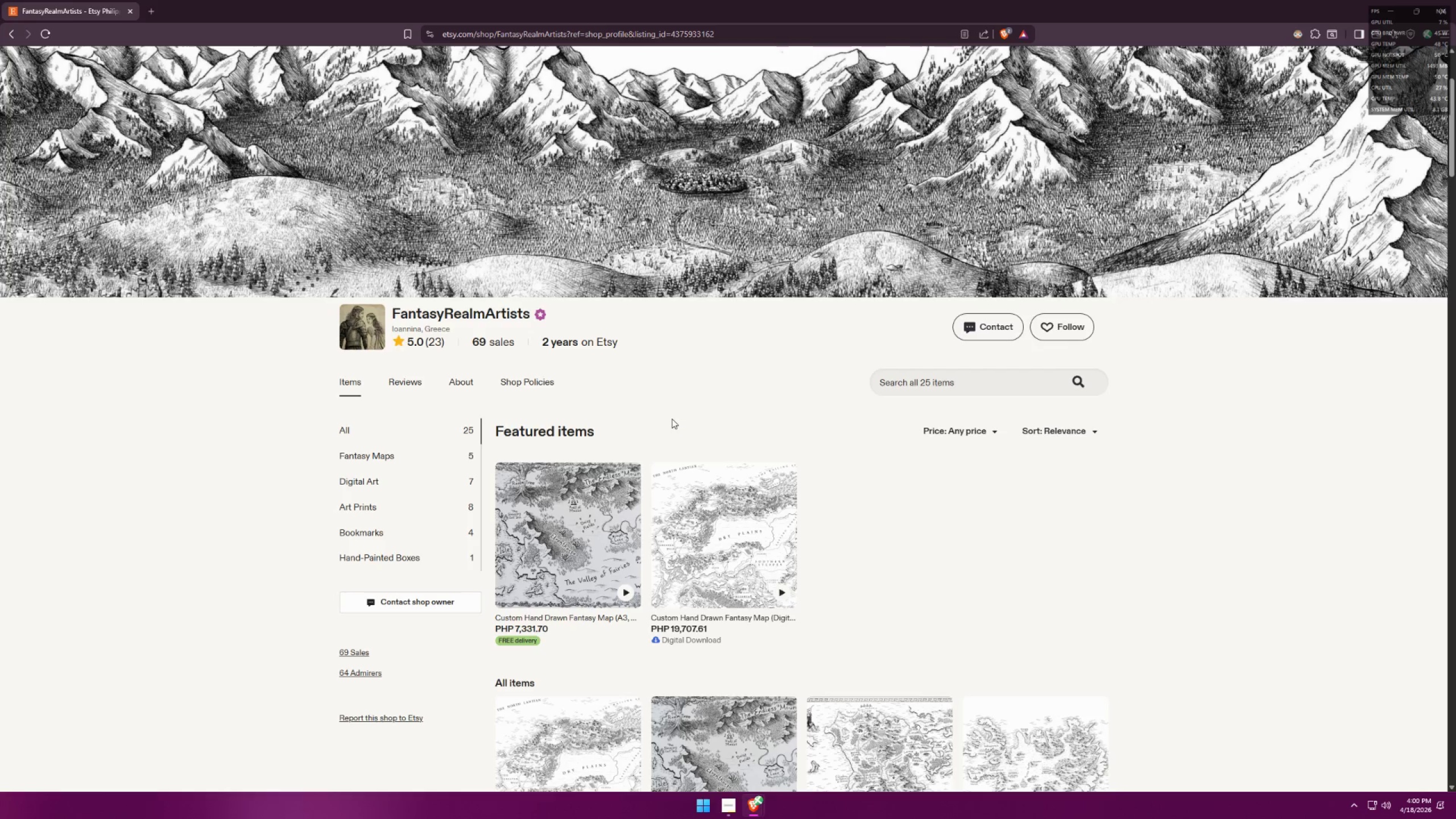 
scroll: coordinate [676, 424], scroll_direction: down, amount: 2.0
 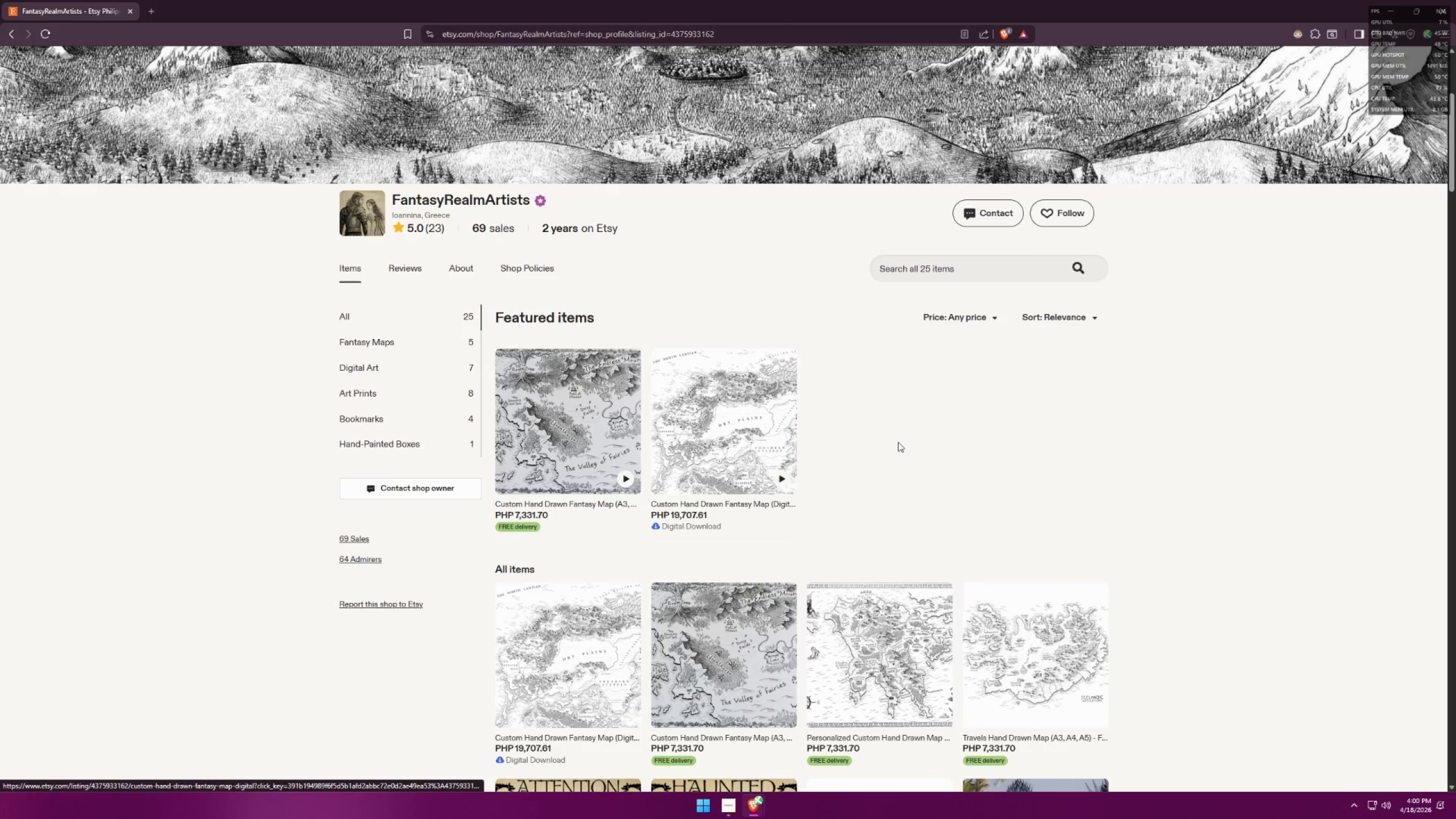 
scroll: coordinate [917, 440], scroll_direction: up, amount: 2.0
 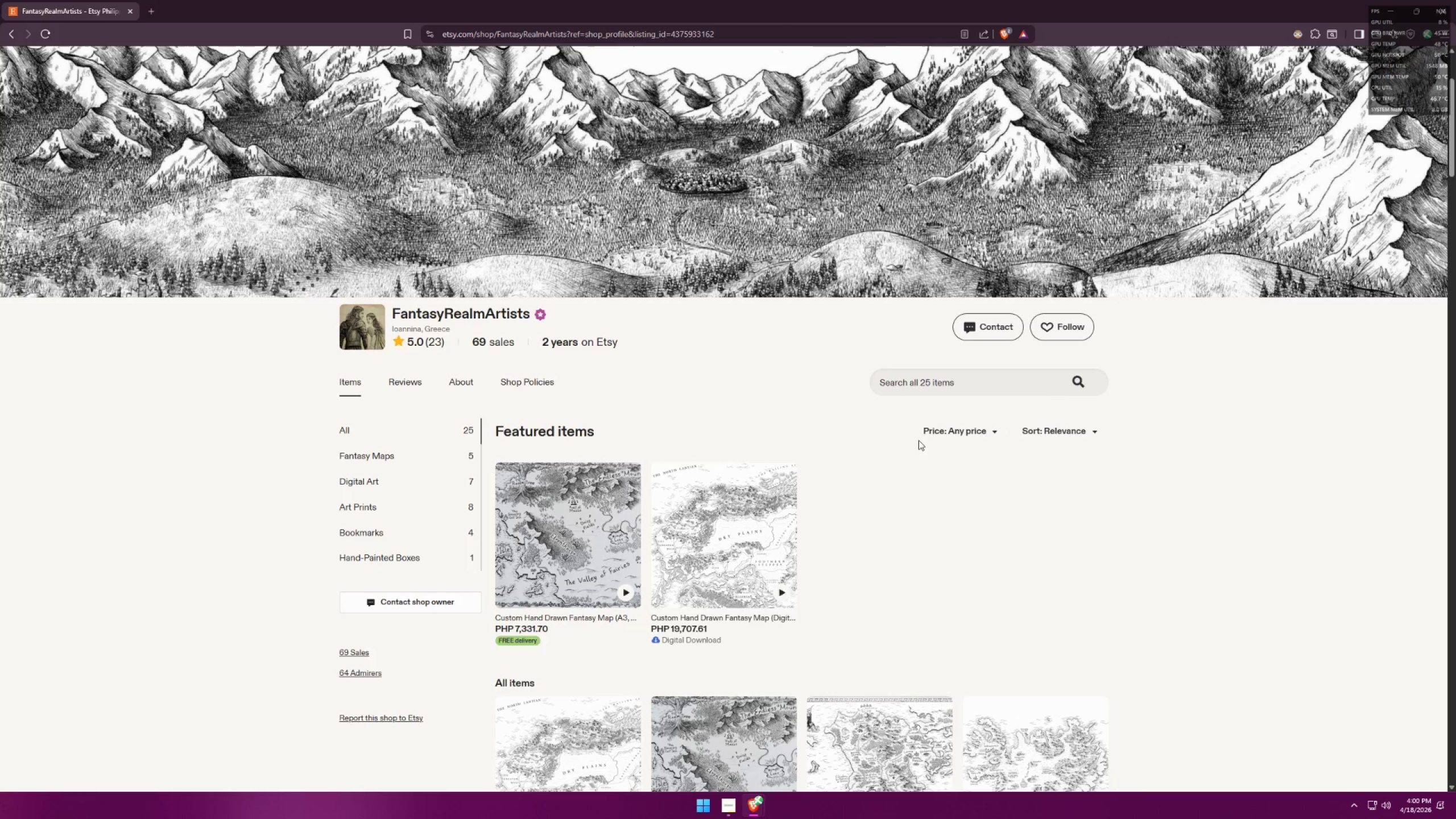 
key(Alt+AltLeft)
 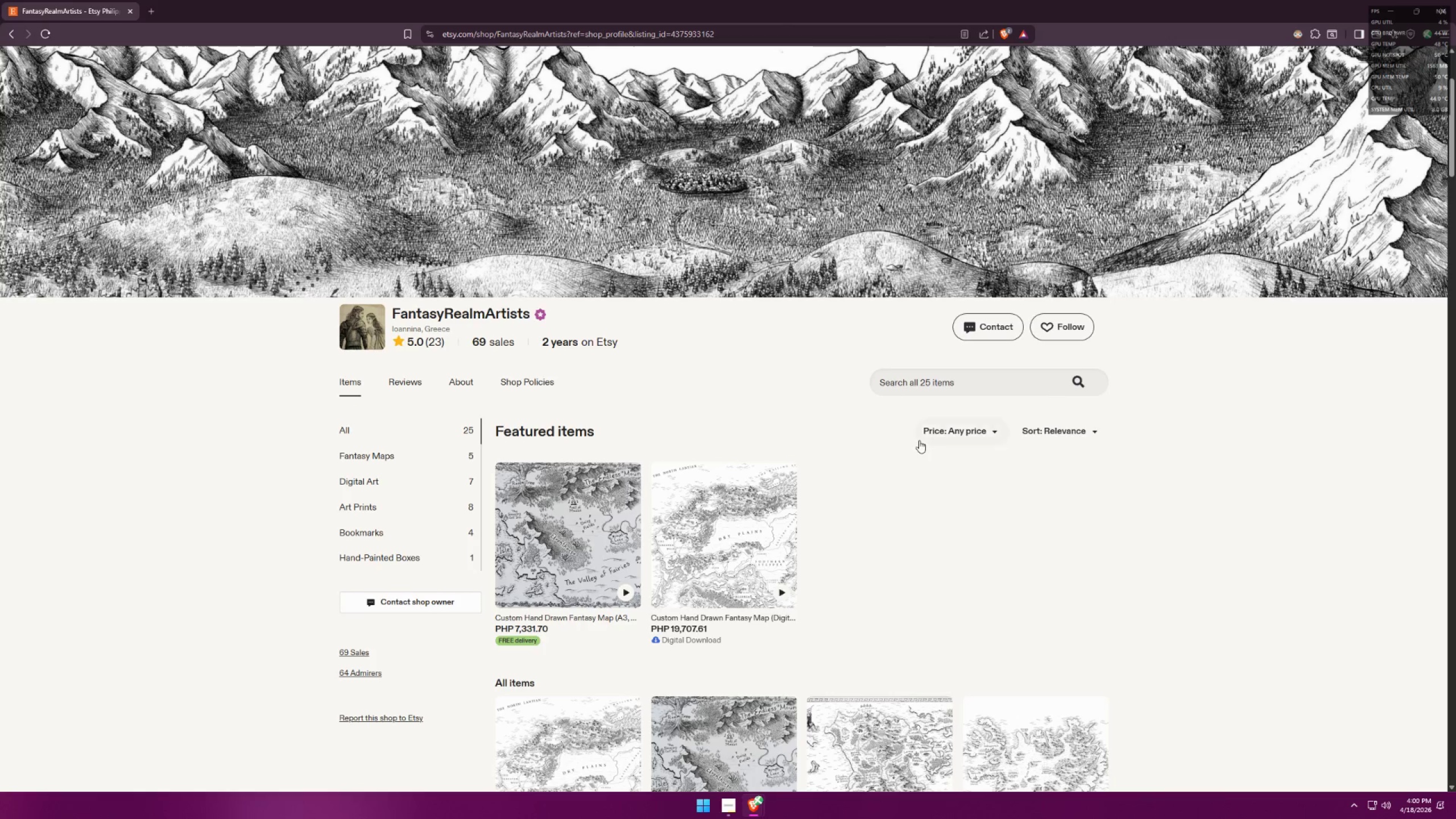 
key(Alt+Tab)
 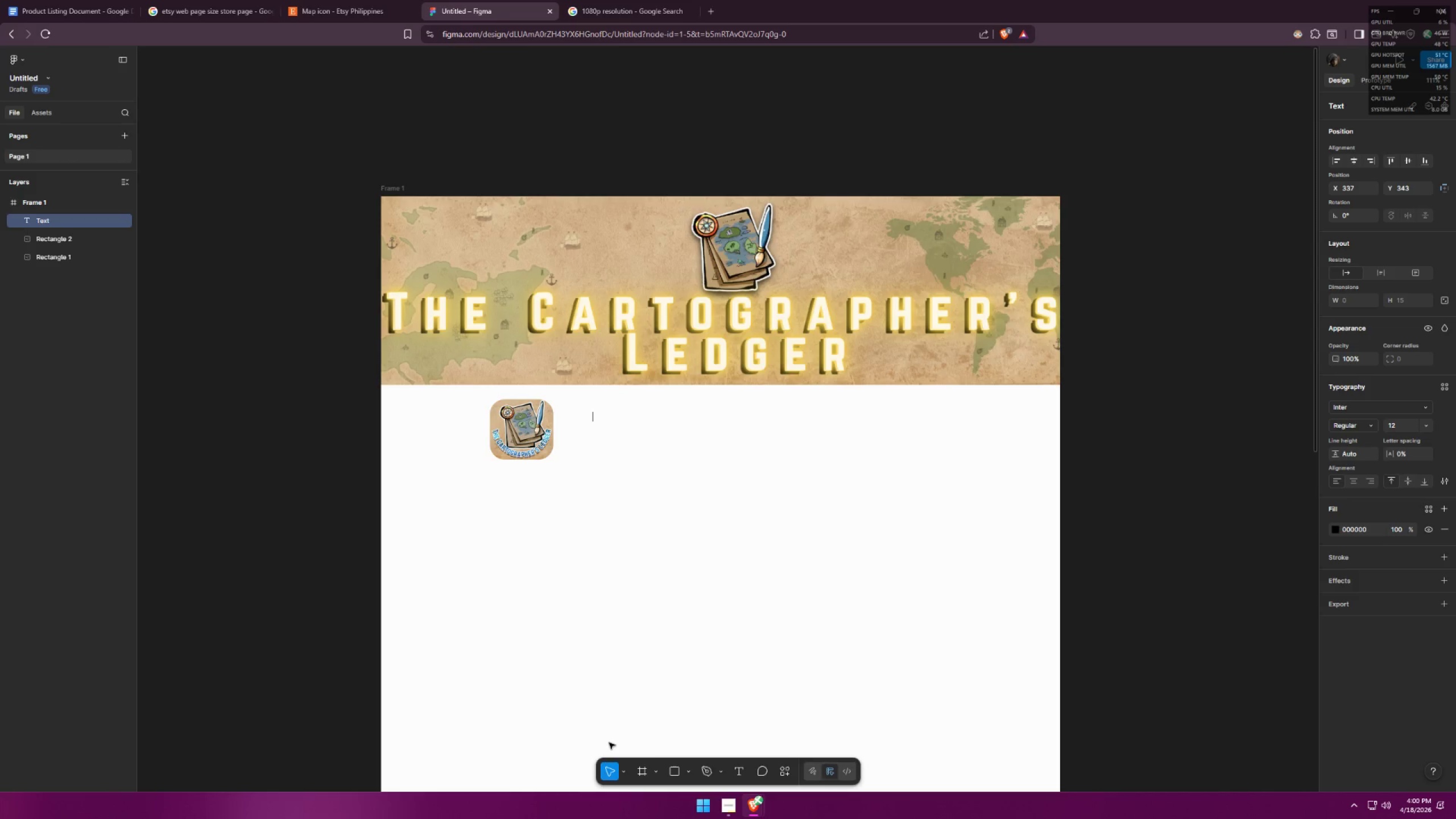 
left_click([97, 0])
 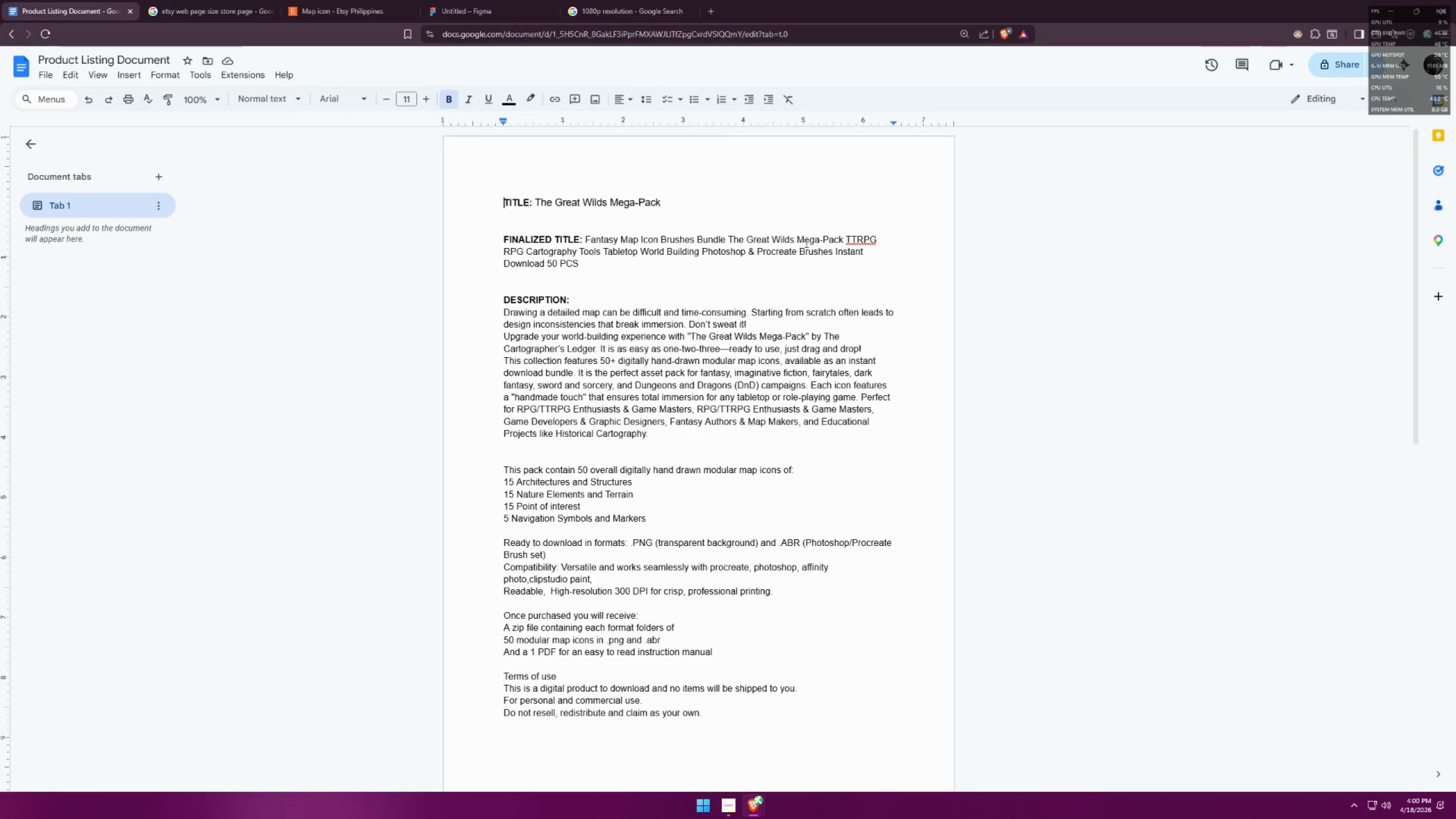 
key(Alt+AltLeft)
 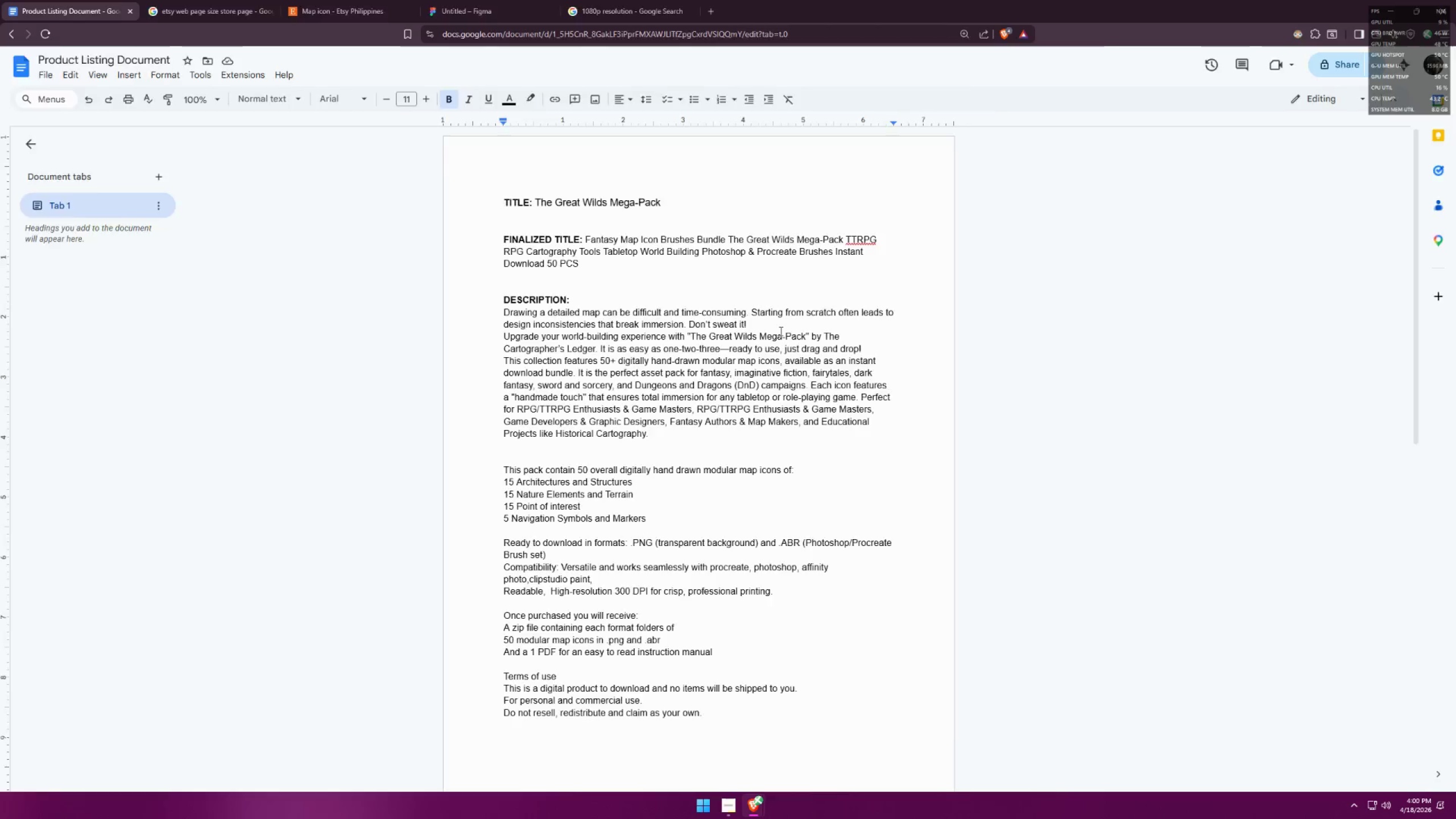 
key(Alt+Tab)
 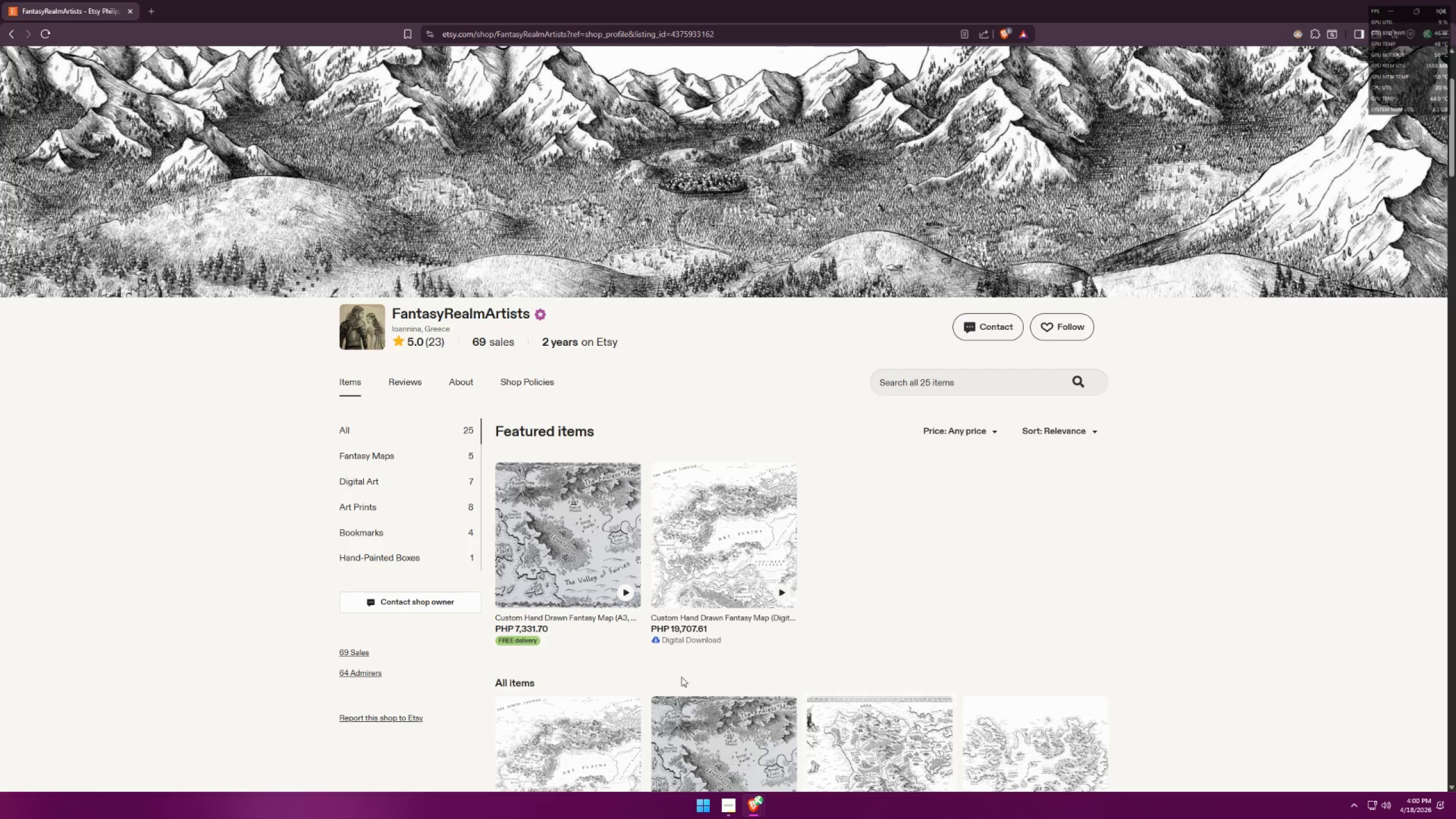 
key(Alt+AltLeft)
 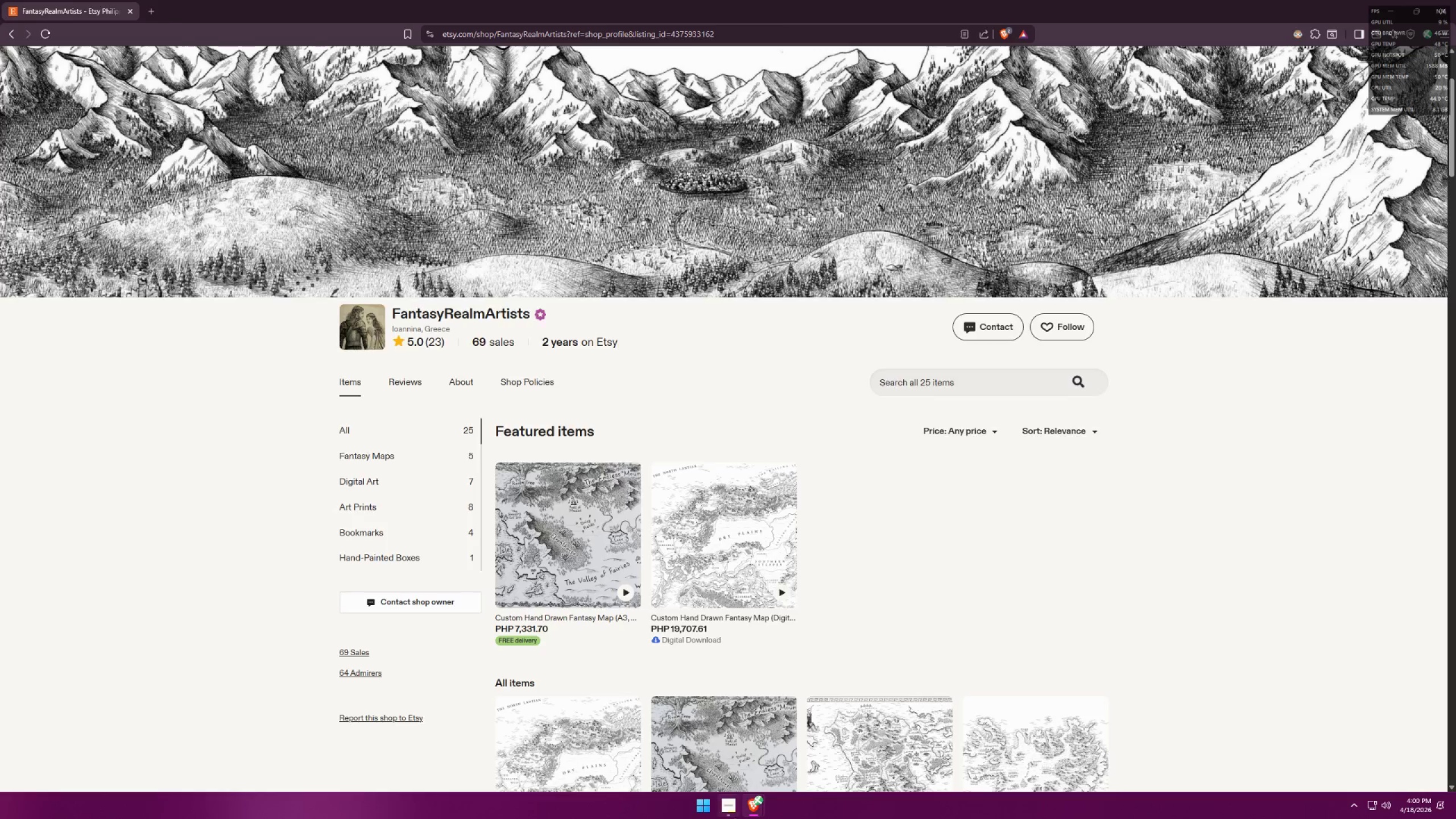 
key(Alt+Tab)